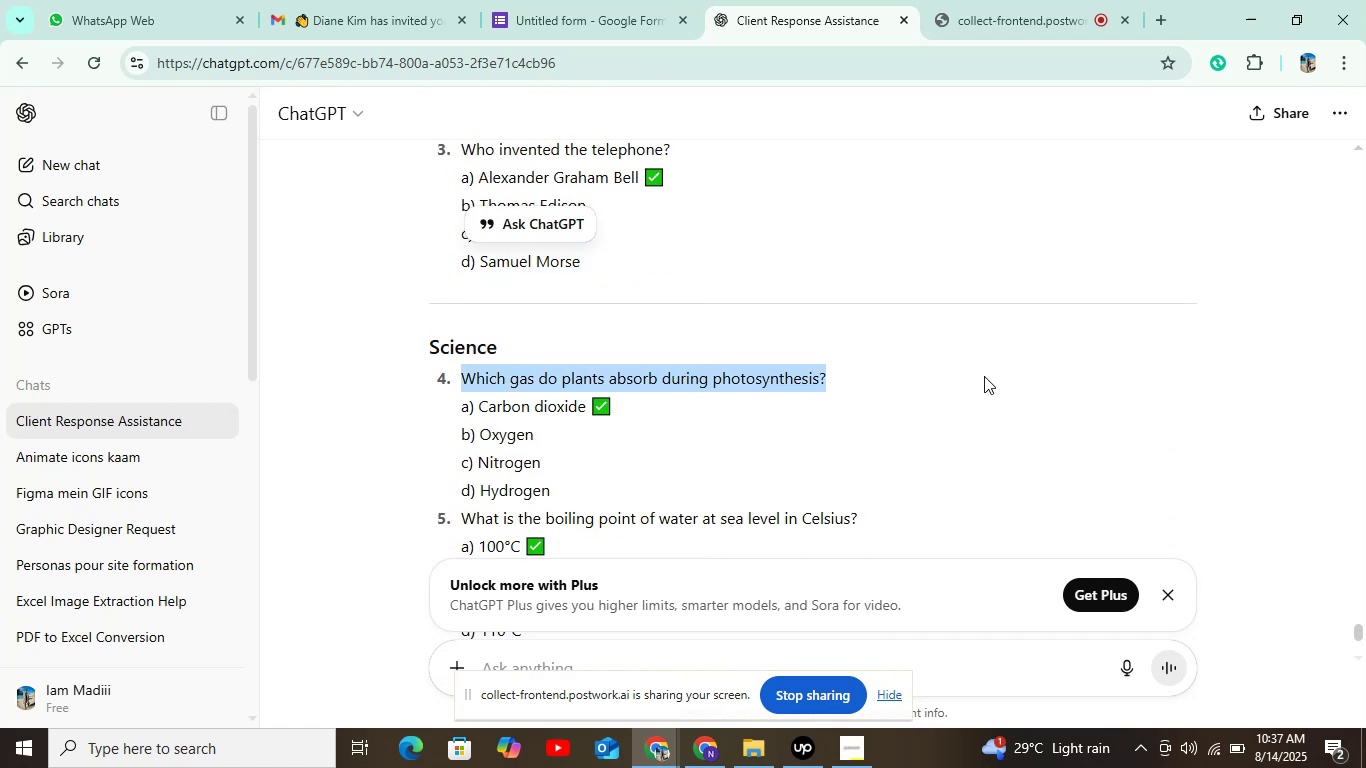 
hold_key(key=ControlLeft, duration=1.18)
 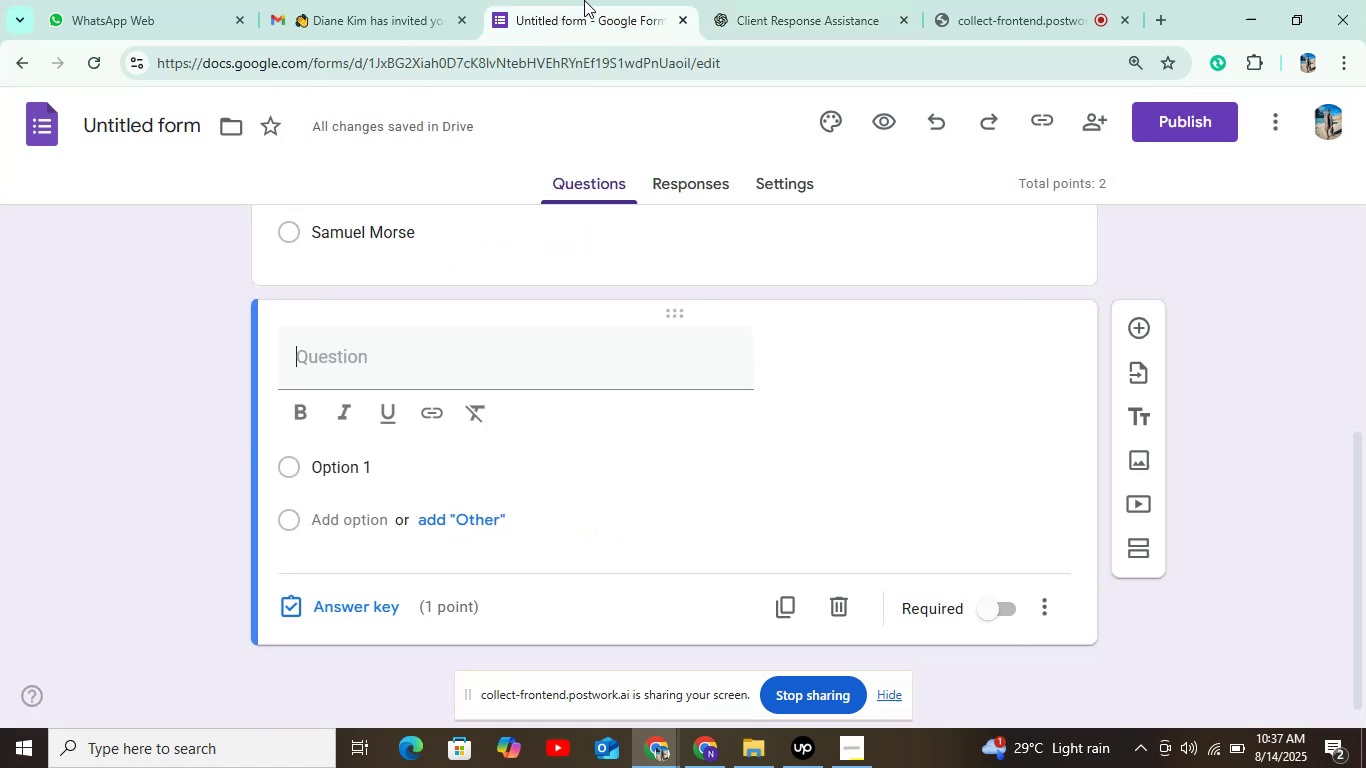 
hold_key(key=C, duration=0.36)
 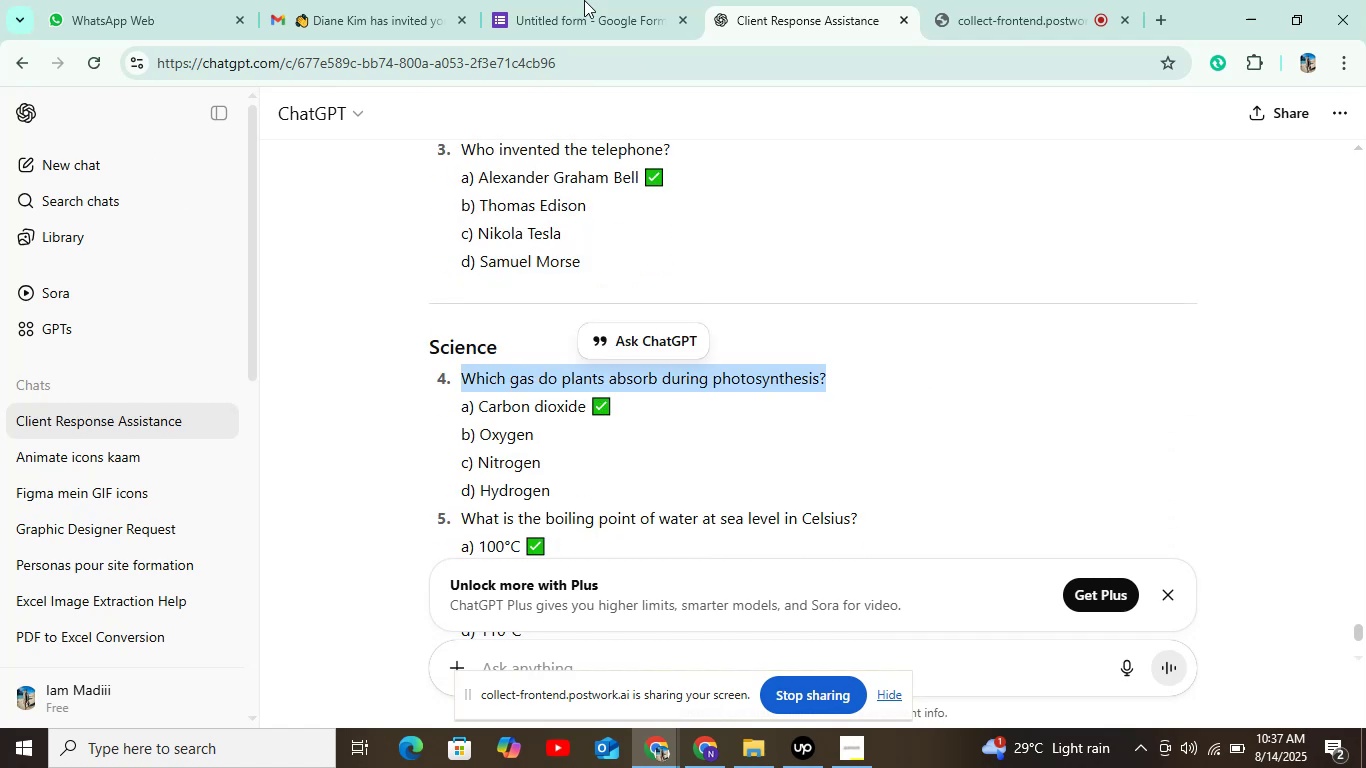 
left_click([584, 0])
 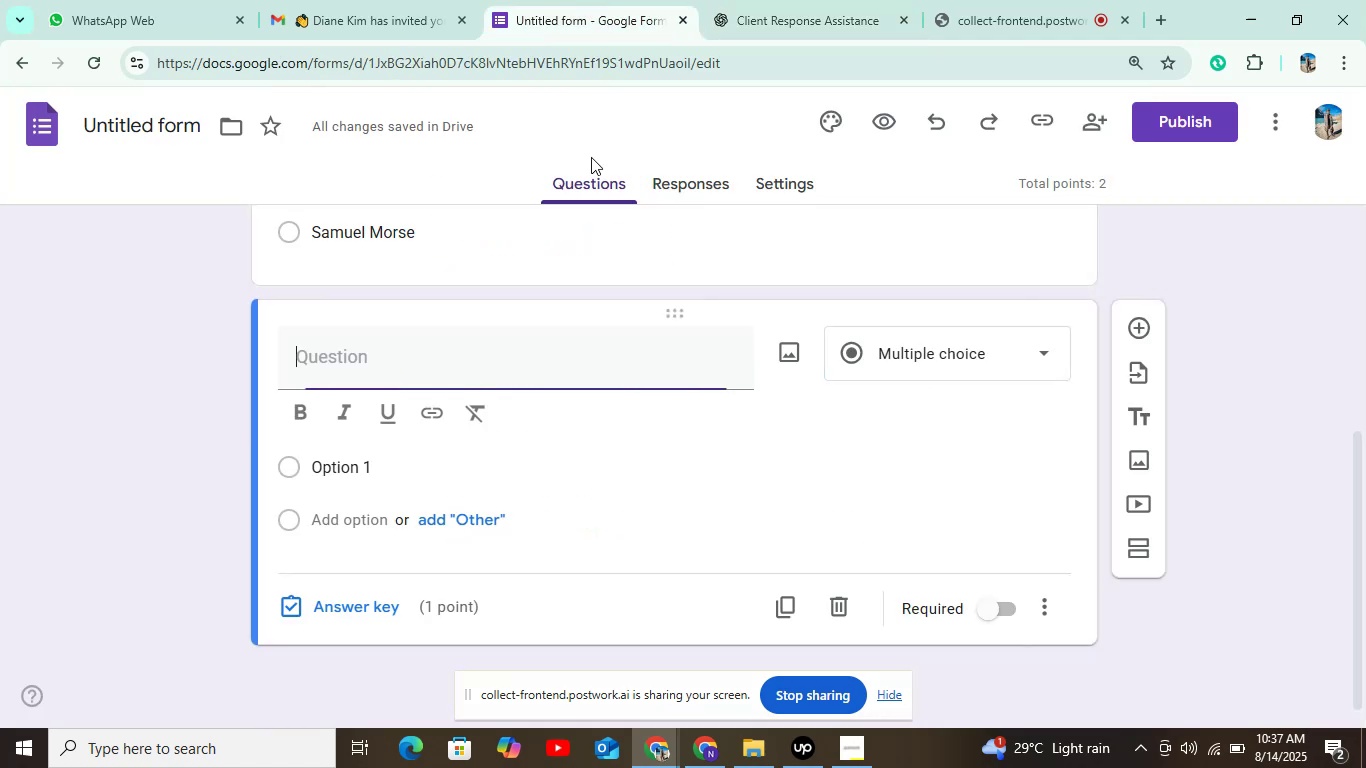 
key(Control+V)
 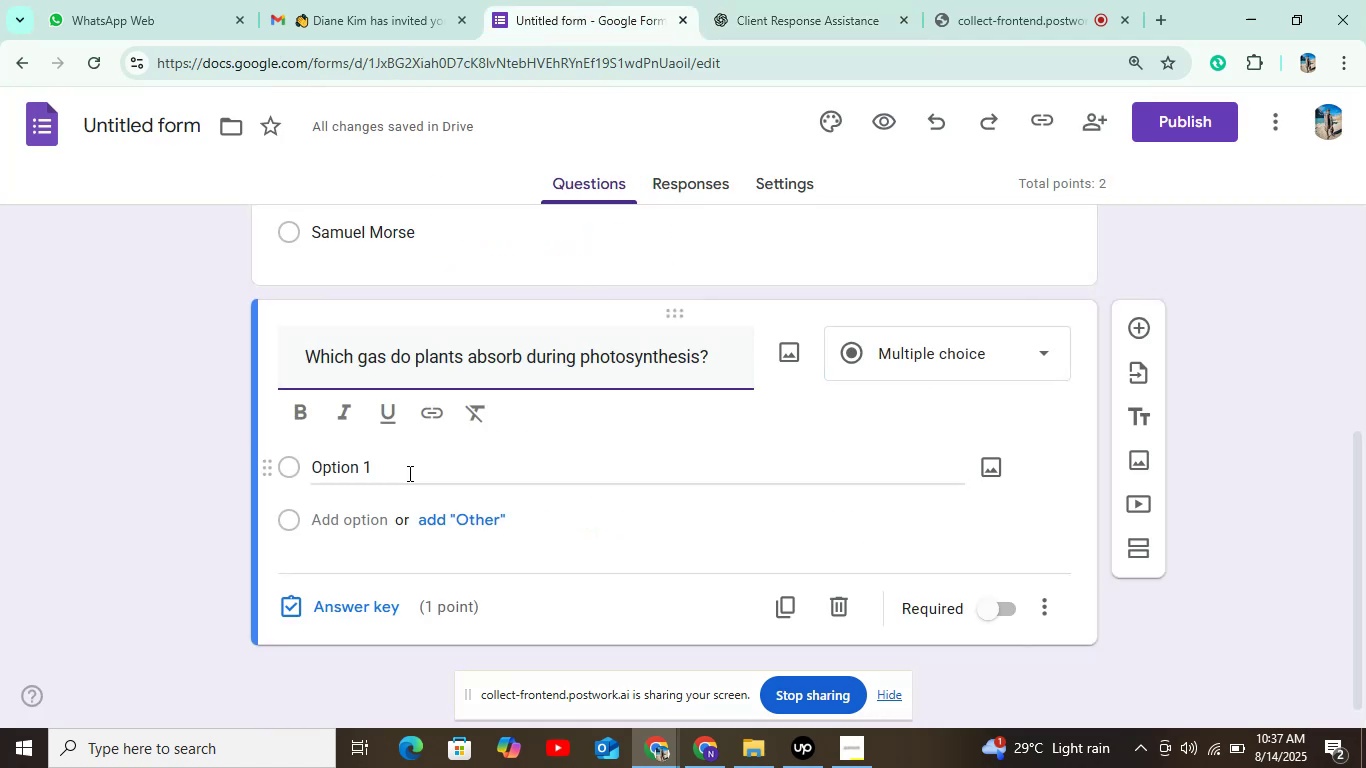 
left_click([386, 451])
 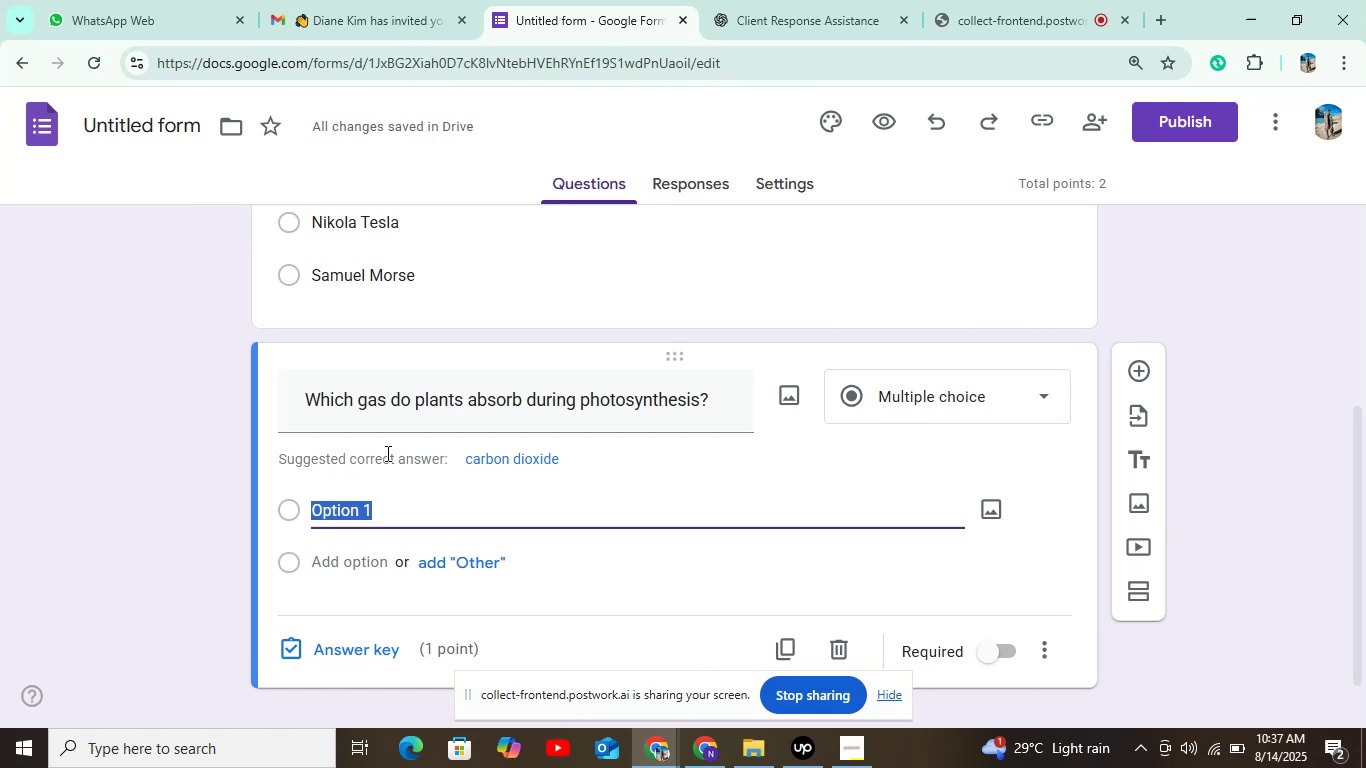 
wait(11.71)
 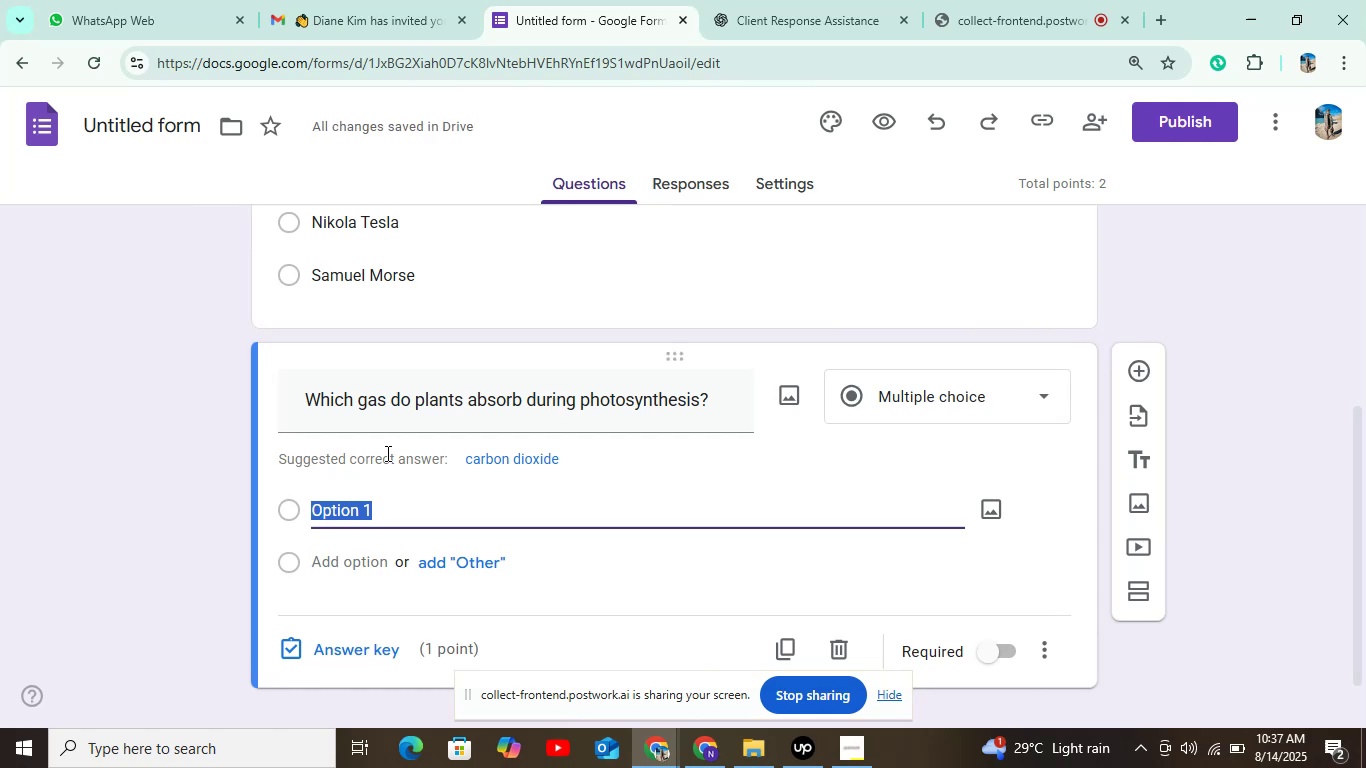 
key(Control+V)
 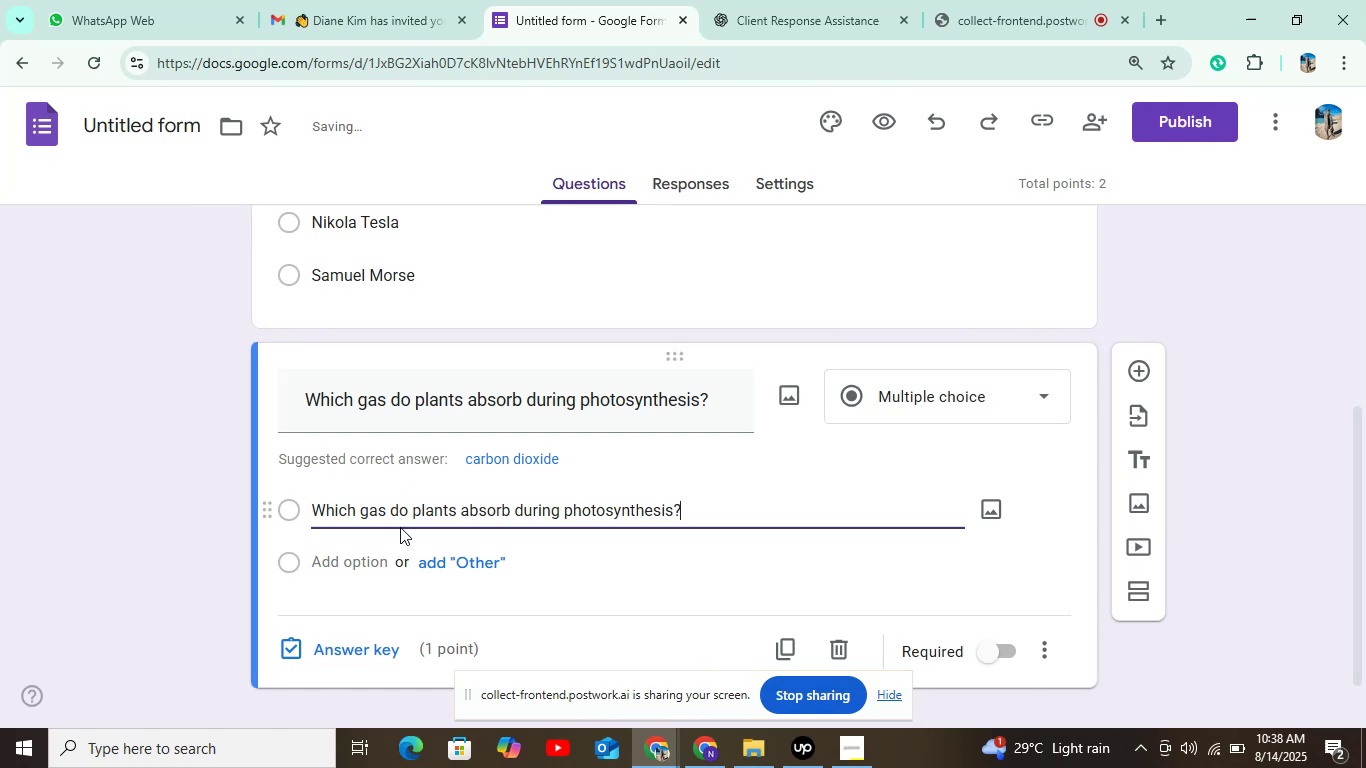 
key(Control+Z)
 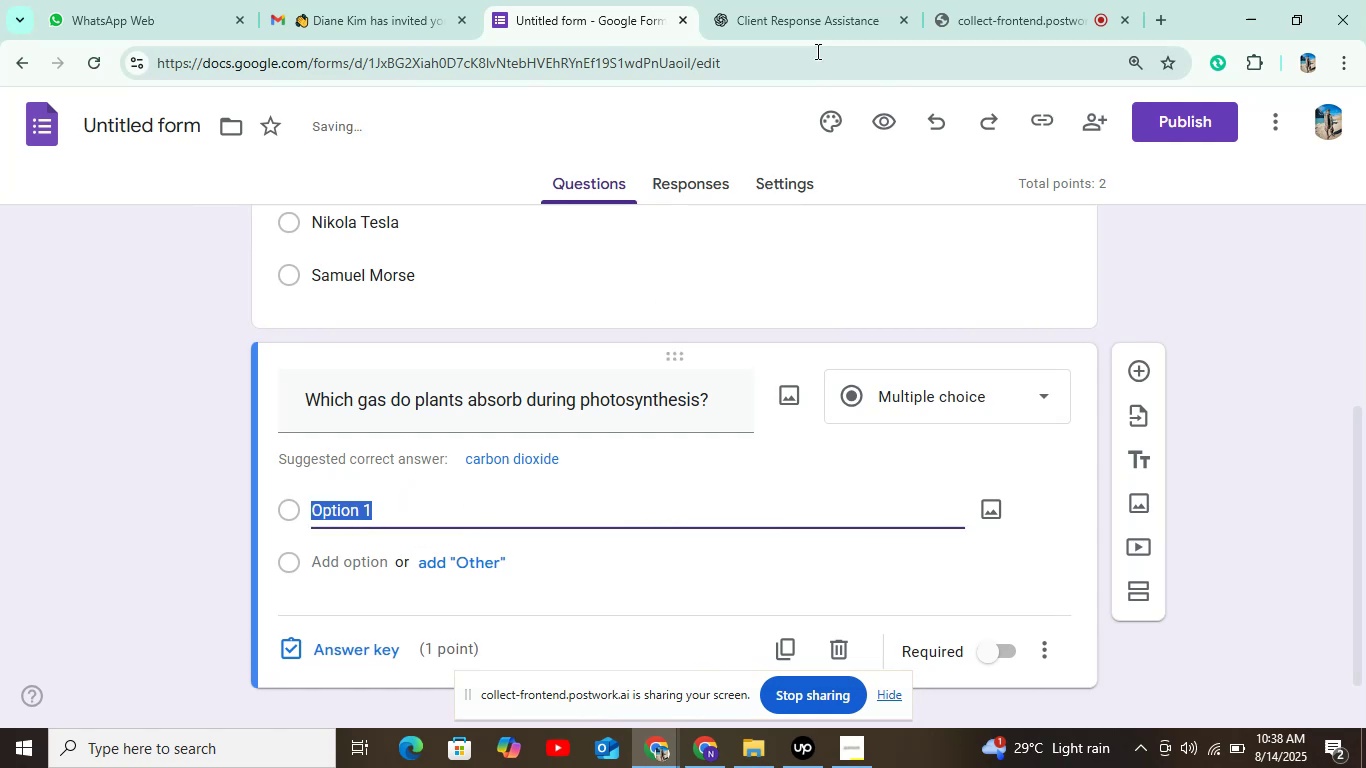 
left_click([817, 40])
 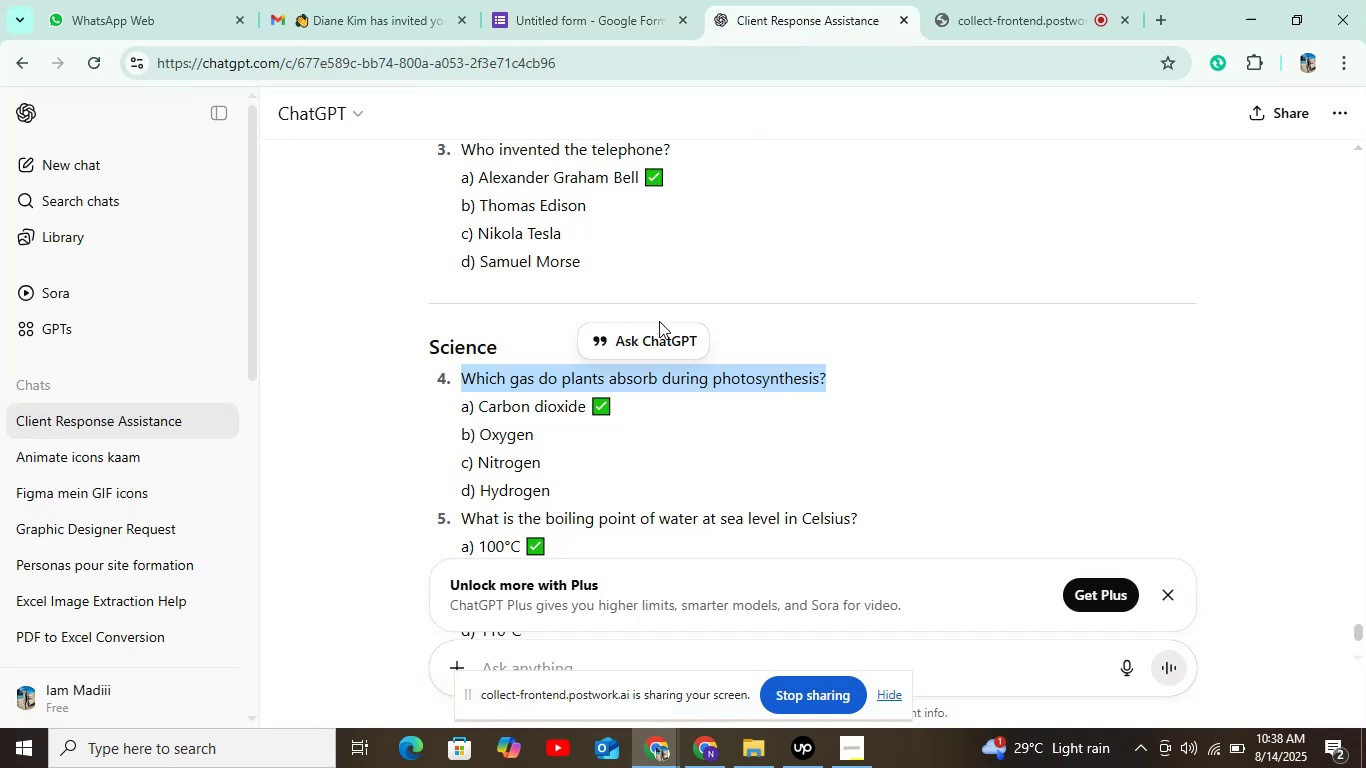 
left_click_drag(start_coordinate=[479, 401], to_coordinate=[587, 408])
 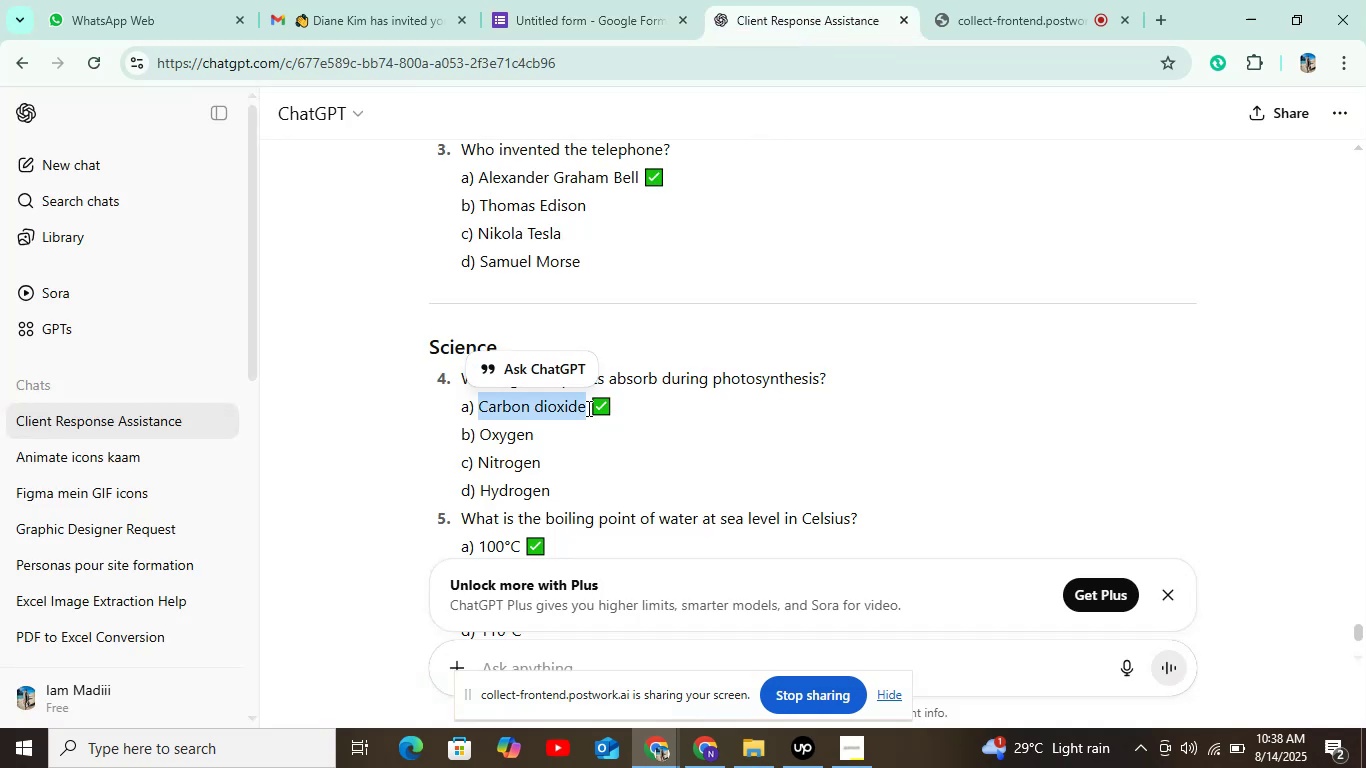 
key(Control+C)
 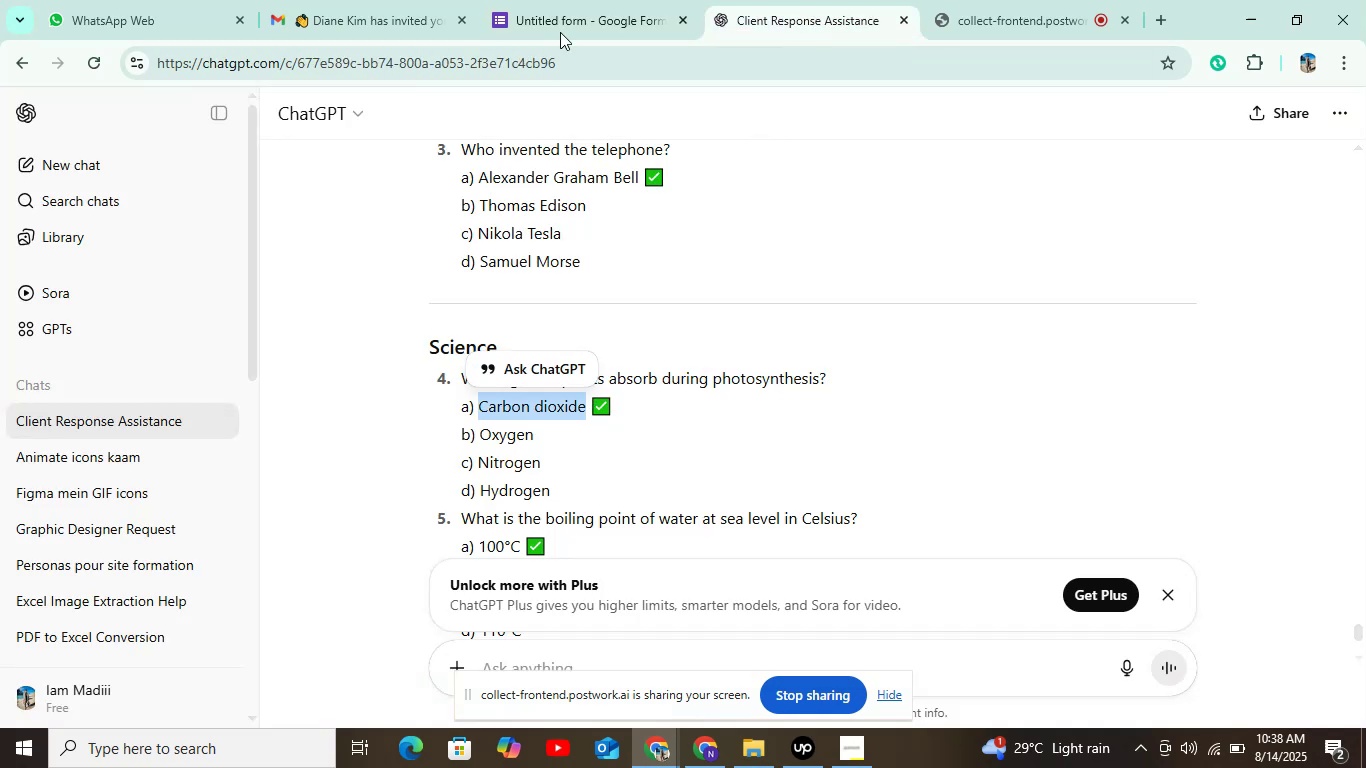 
left_click([558, 27])
 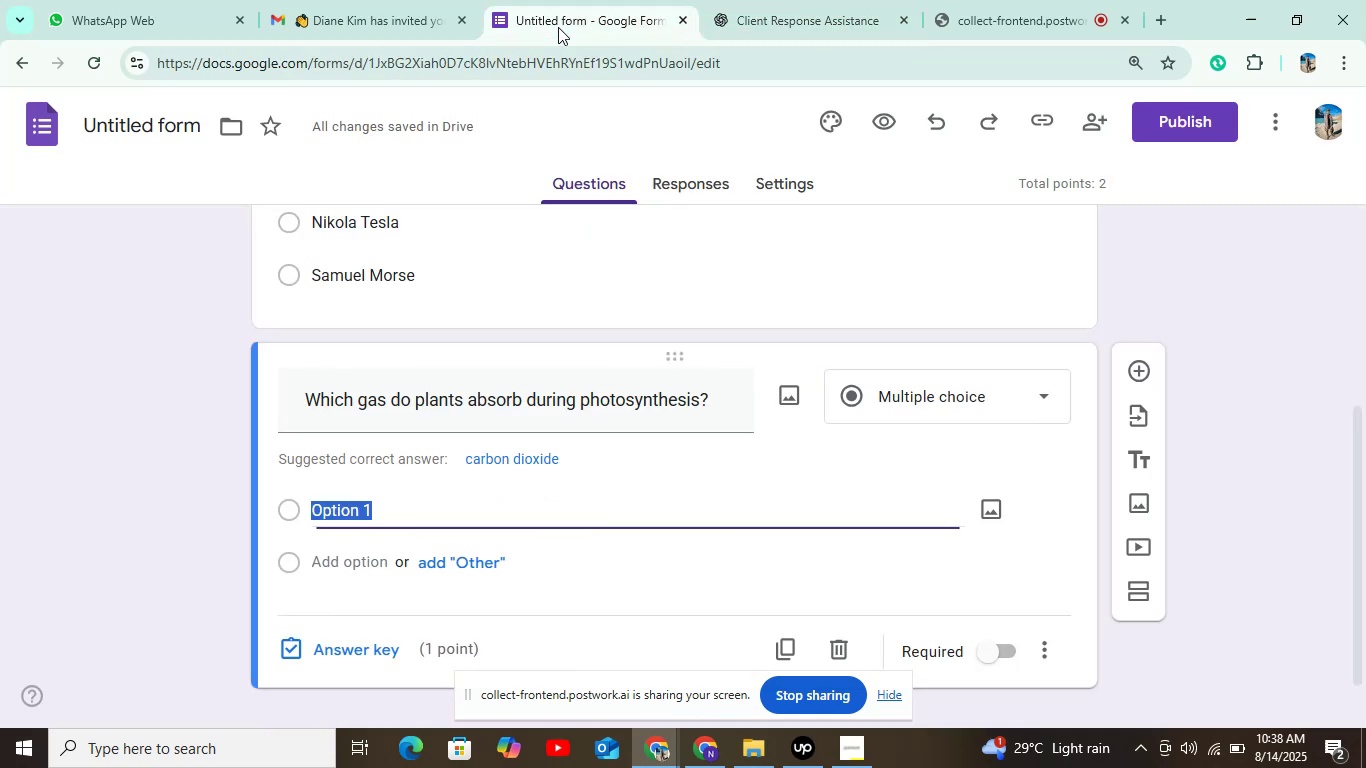 
key(Control+V)
 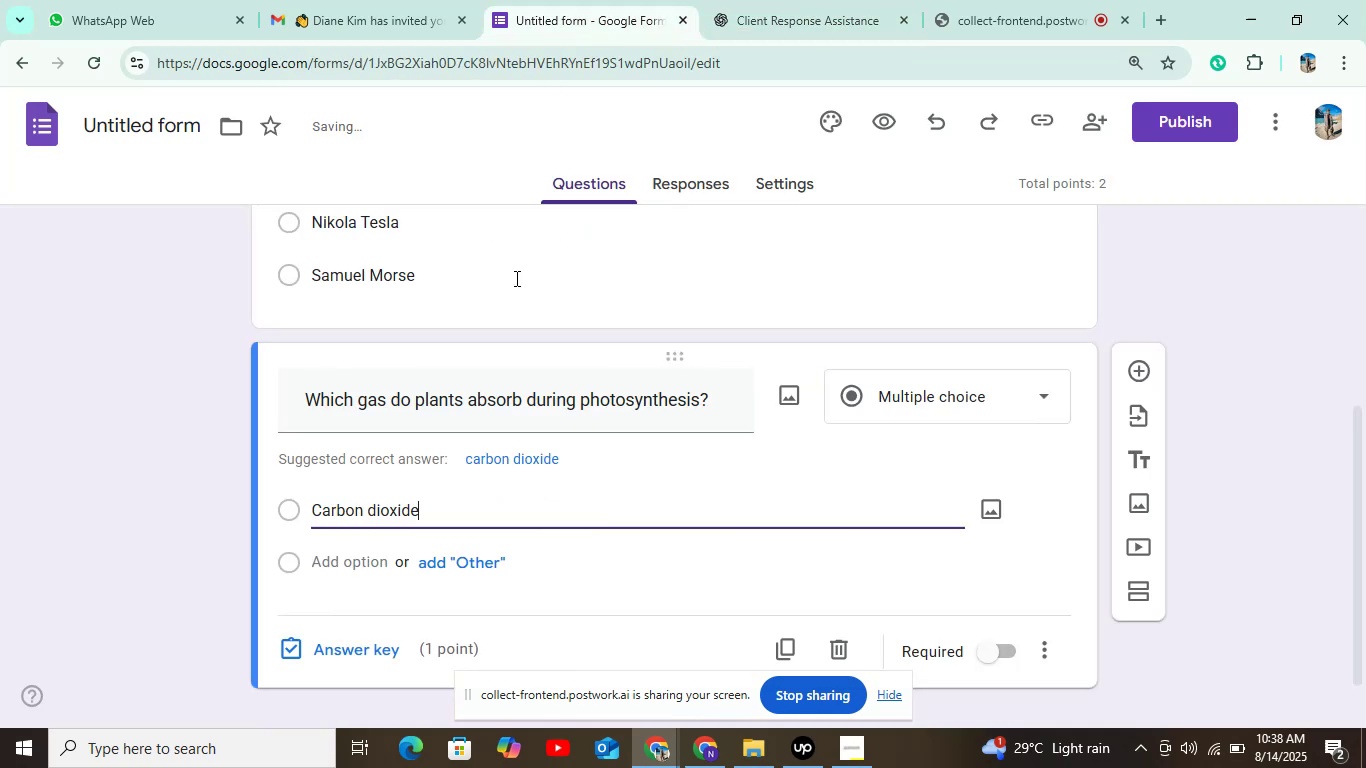 
key(Control+ControlLeft)
 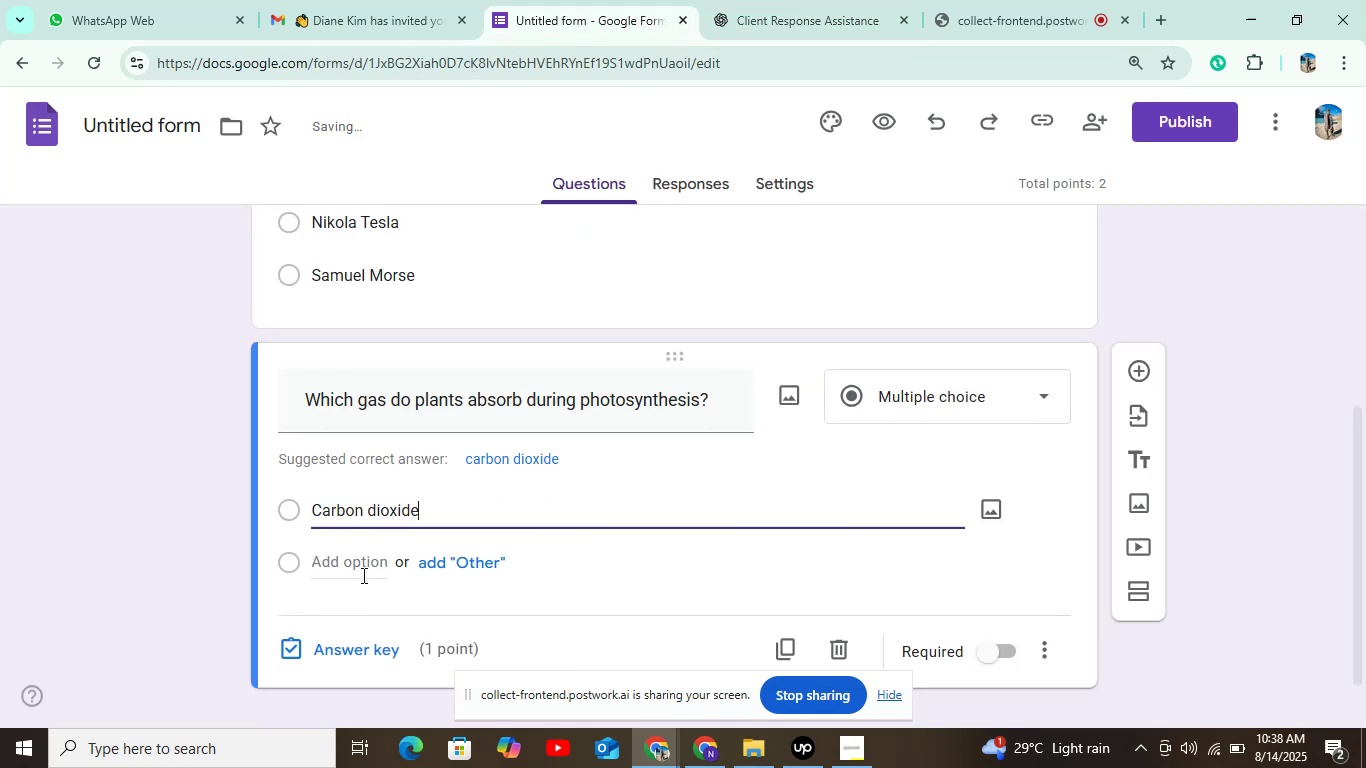 
left_click([365, 560])
 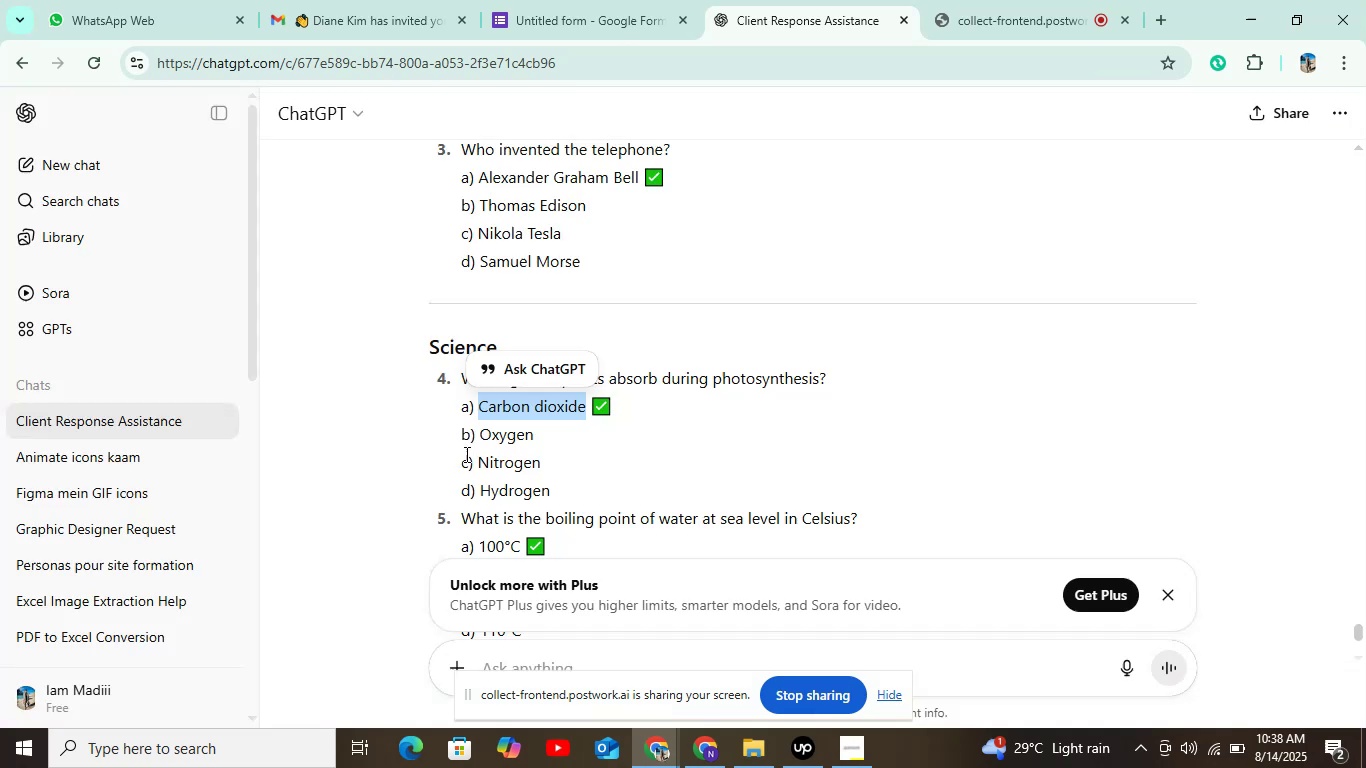 
left_click_drag(start_coordinate=[477, 431], to_coordinate=[531, 433])
 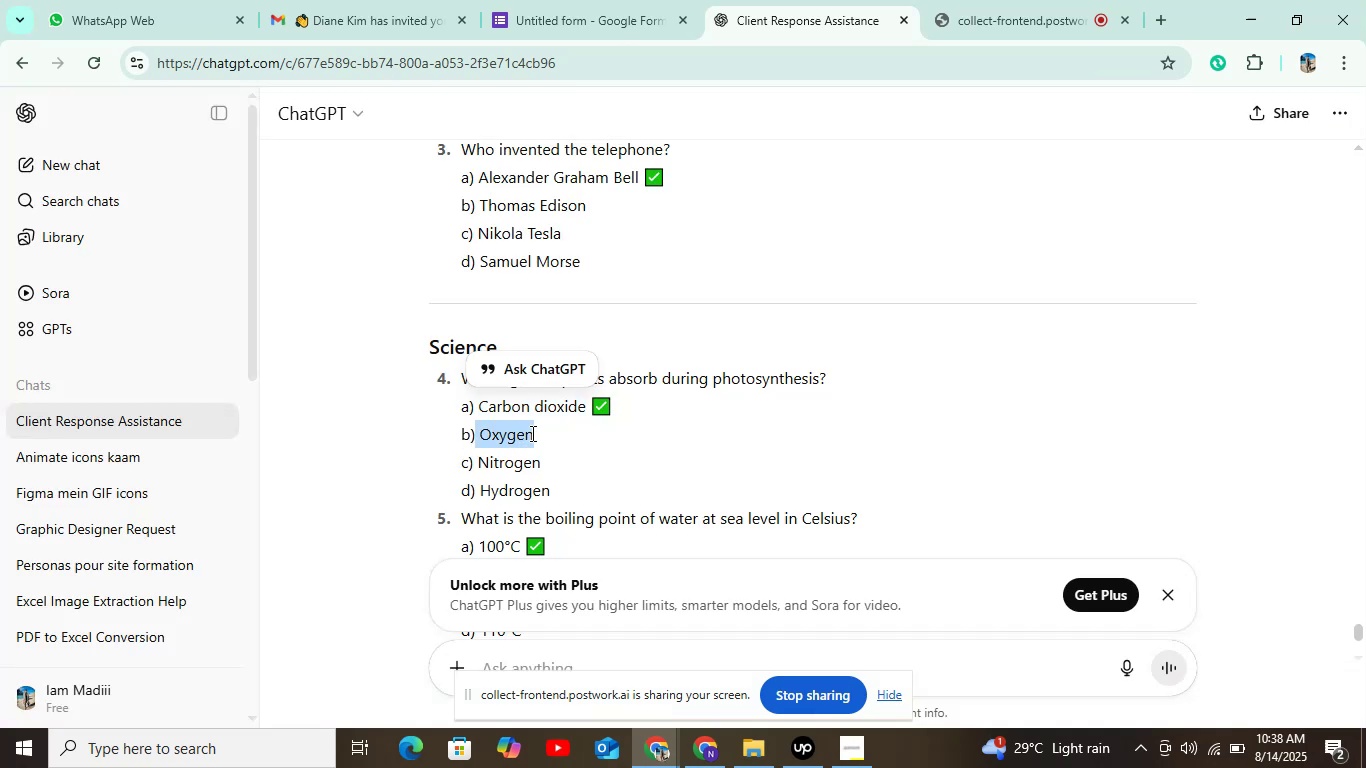 
key(Control+C)
 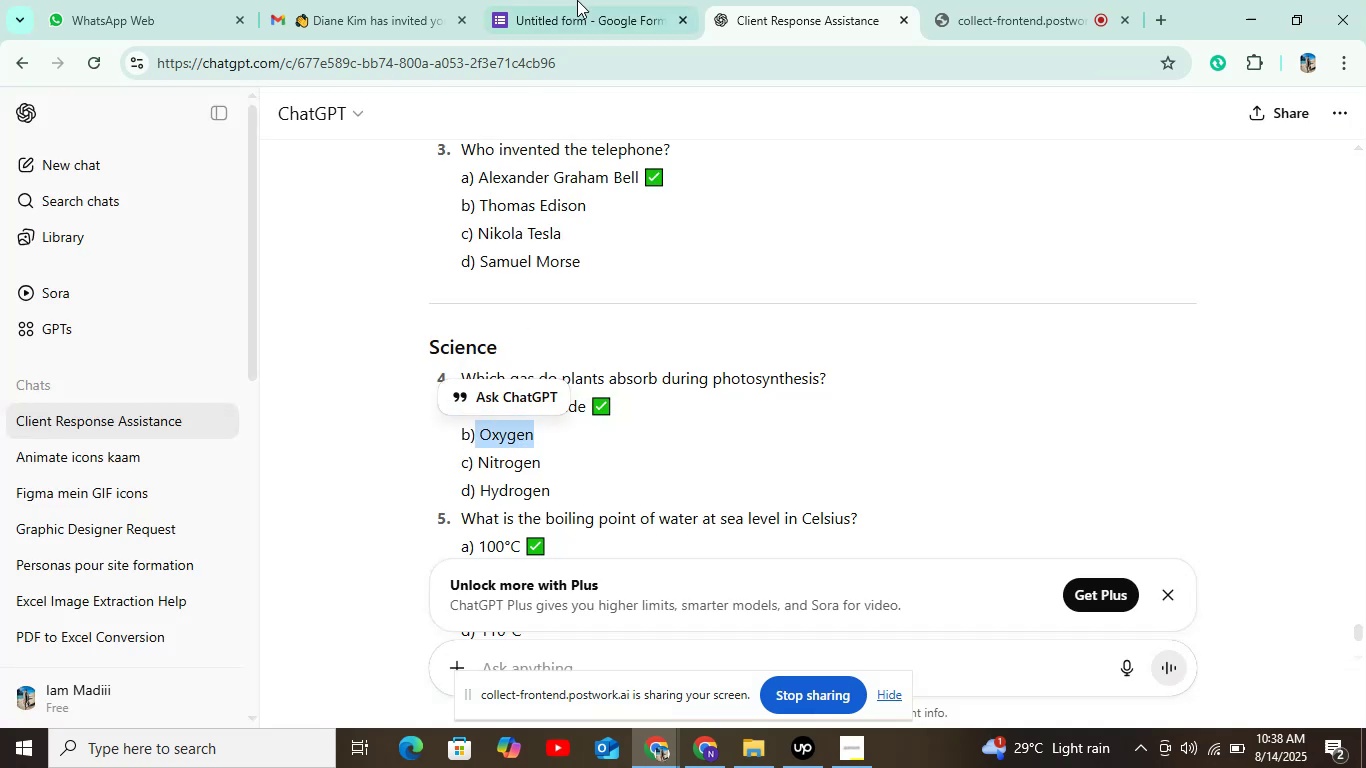 
left_click([577, 0])
 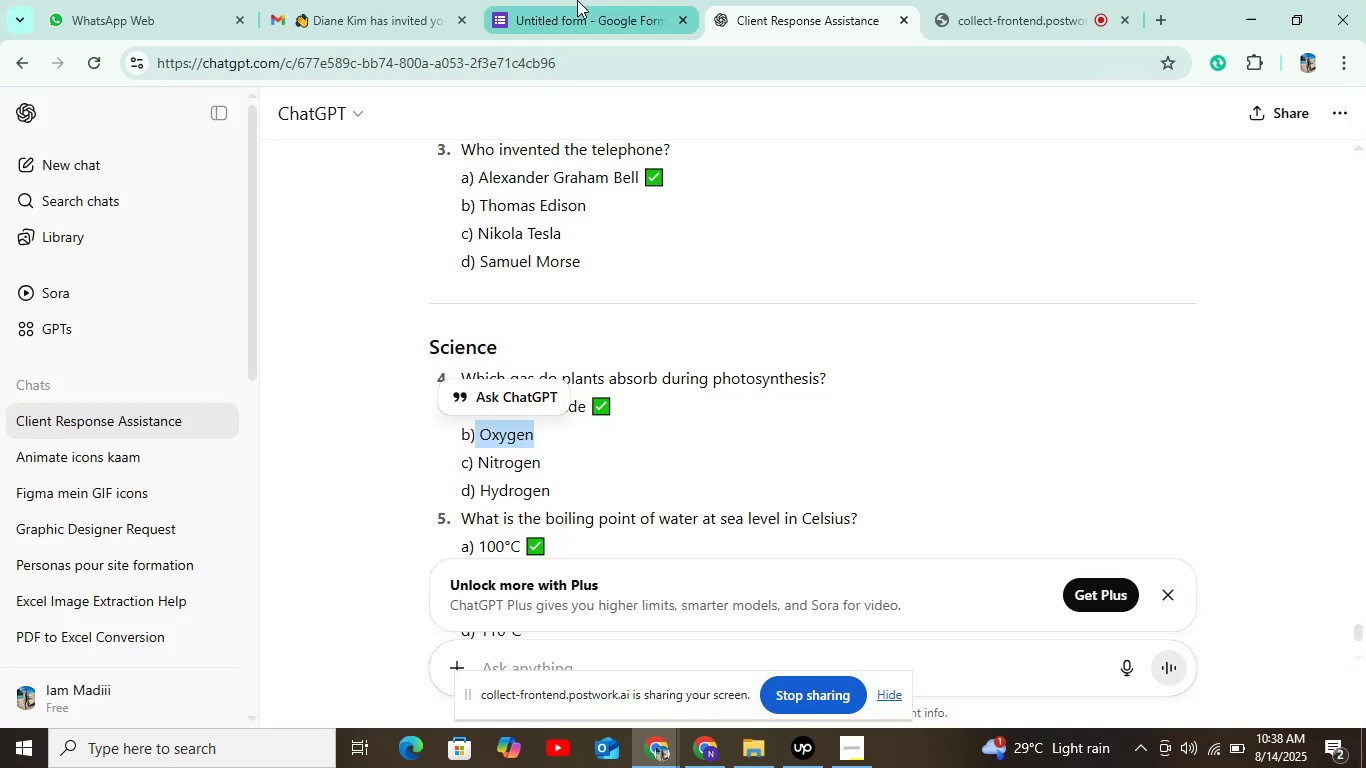 
key(Control+V)
 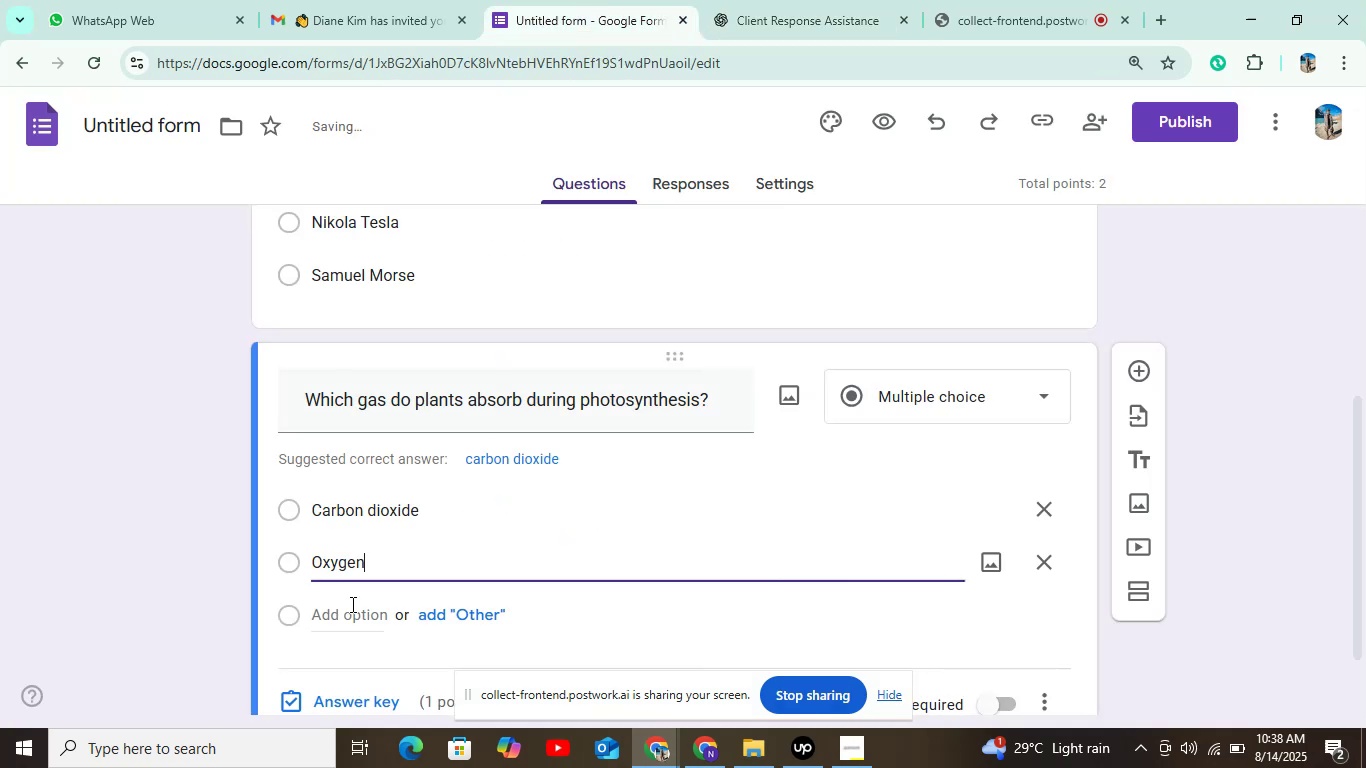 
left_click([351, 604])
 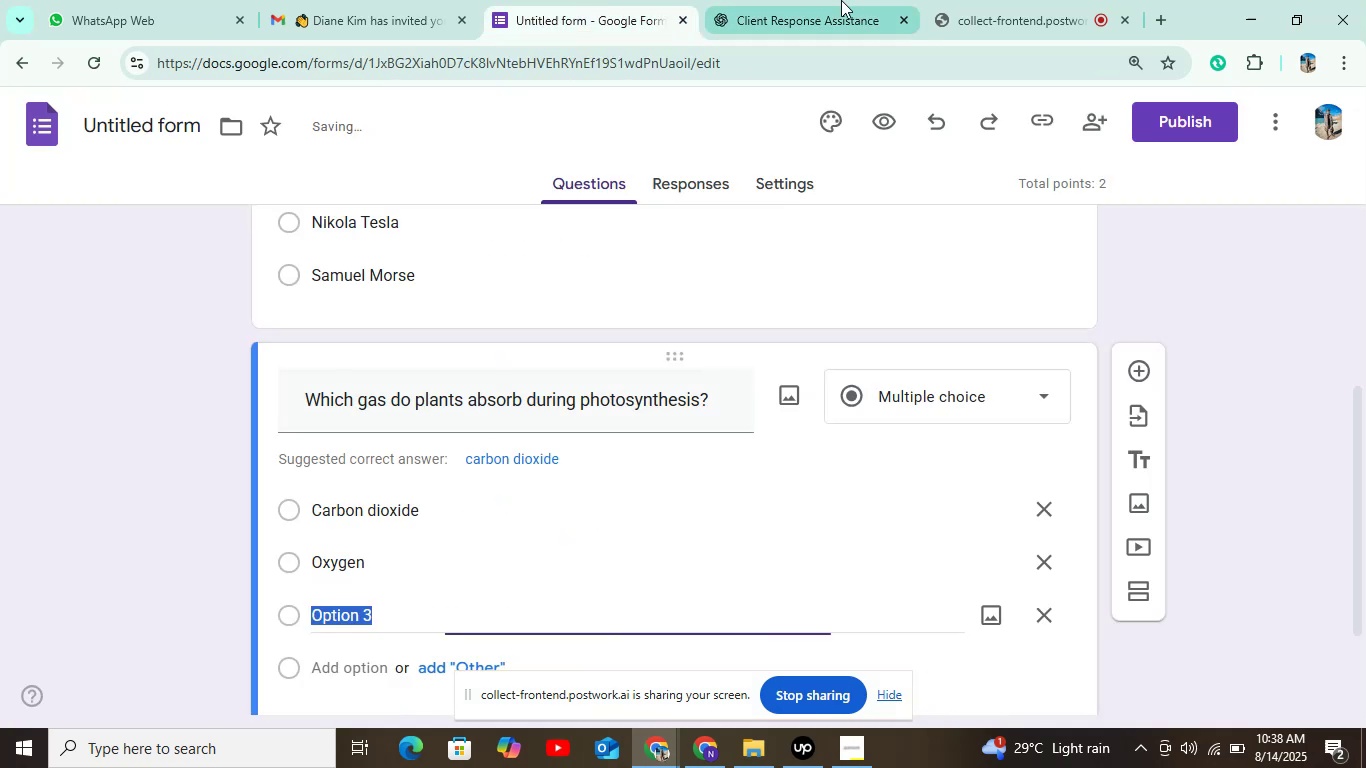 
left_click([844, 0])
 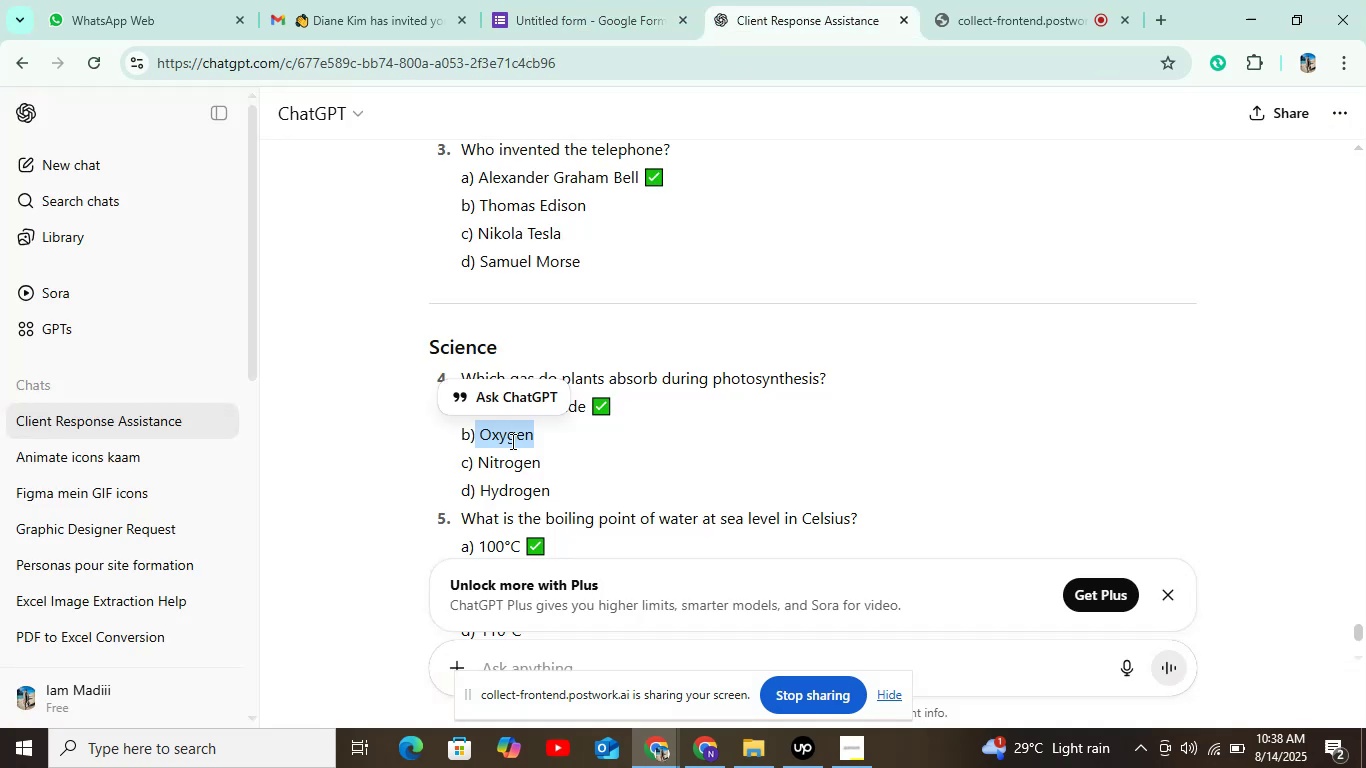 
left_click([482, 461])
 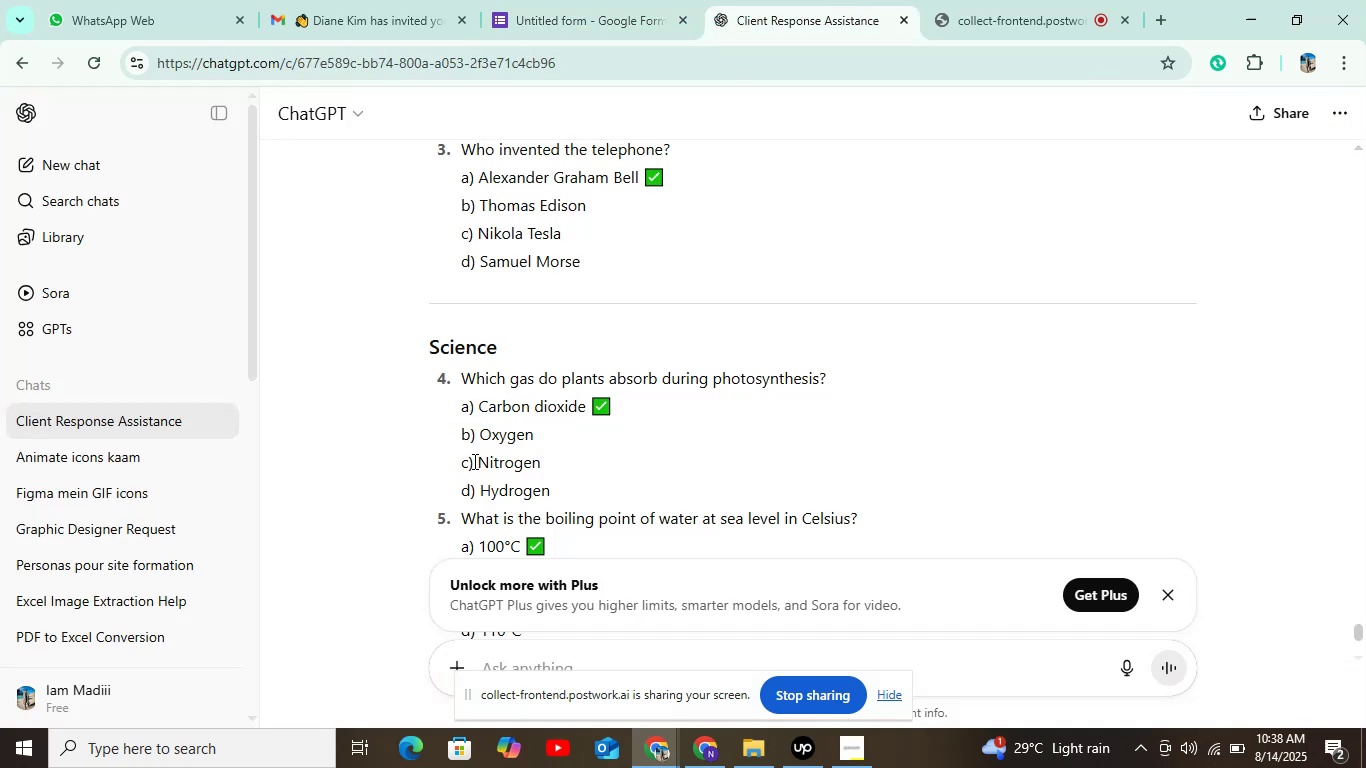 
left_click_drag(start_coordinate=[473, 461], to_coordinate=[552, 459])
 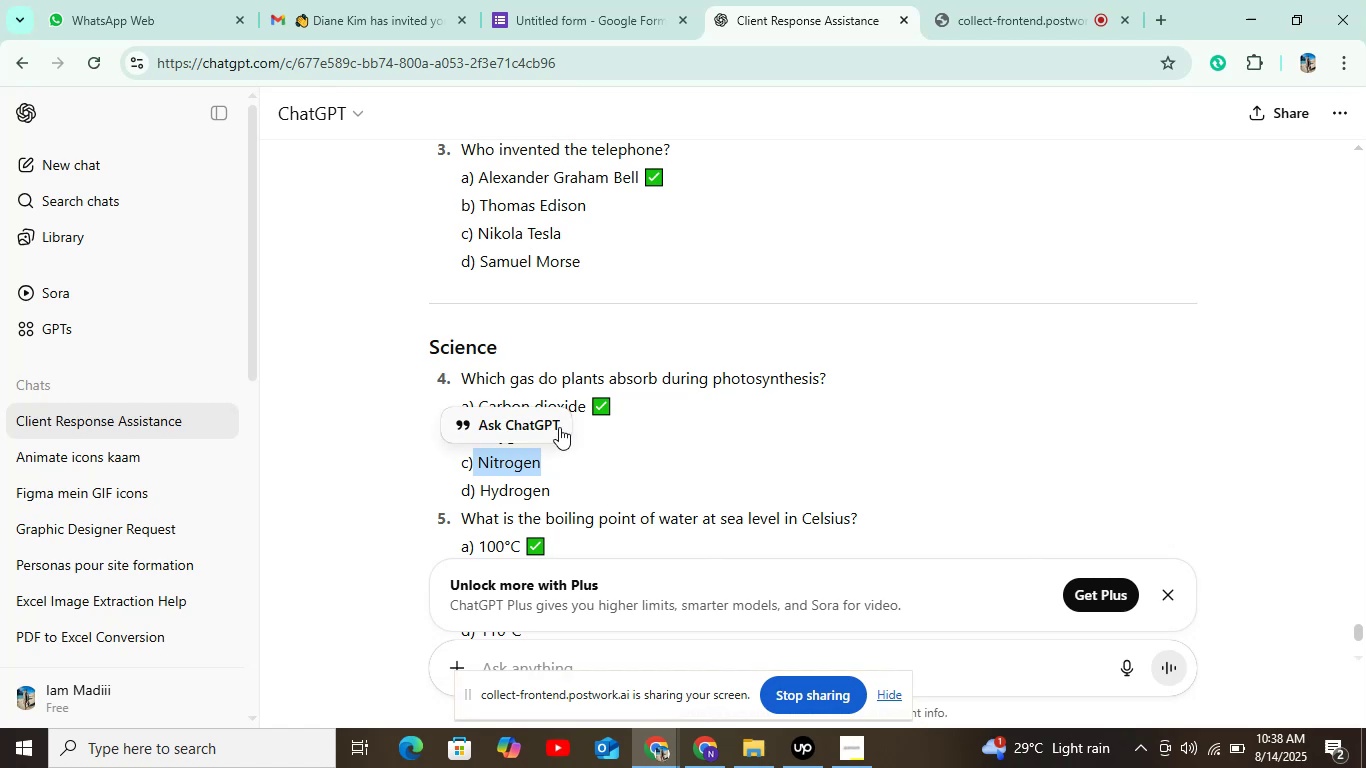 
hold_key(key=C, duration=0.3)
 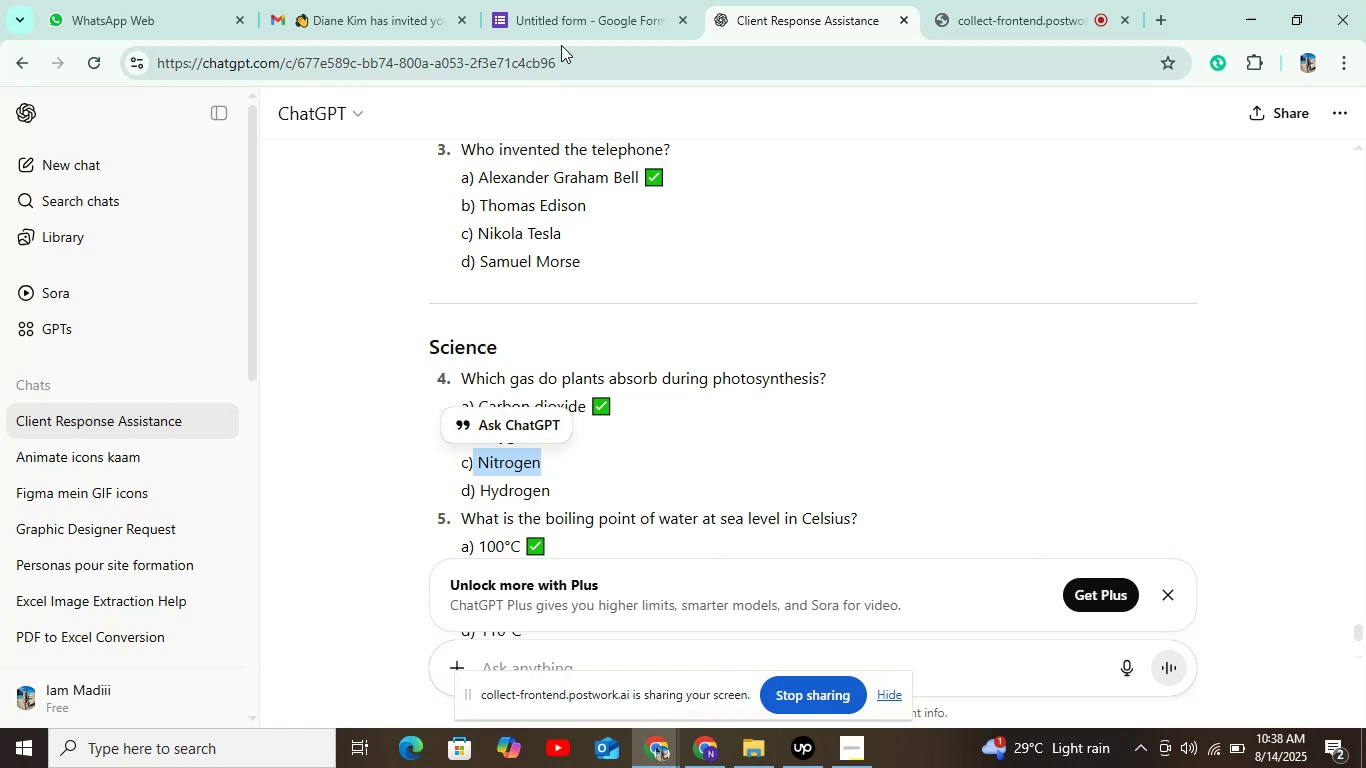 
left_click([560, 35])
 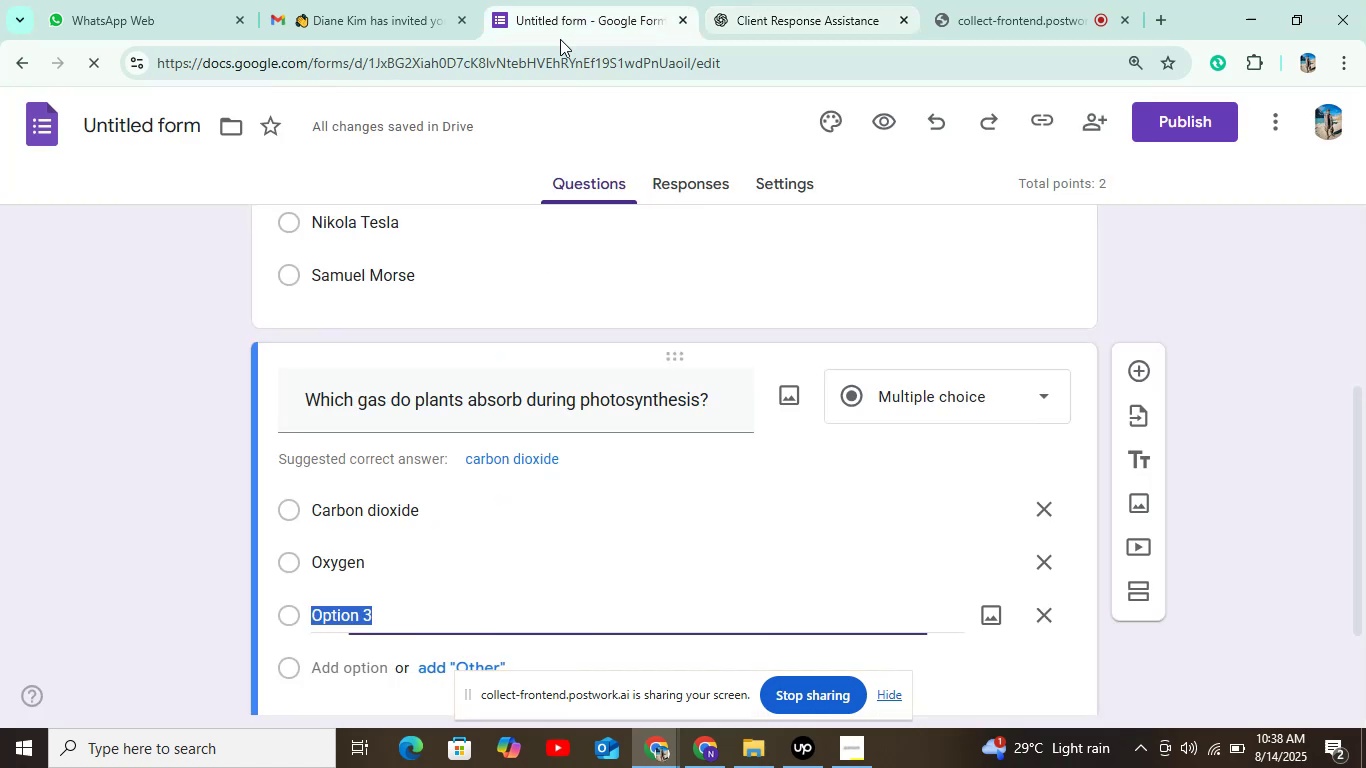 
key(Control+V)
 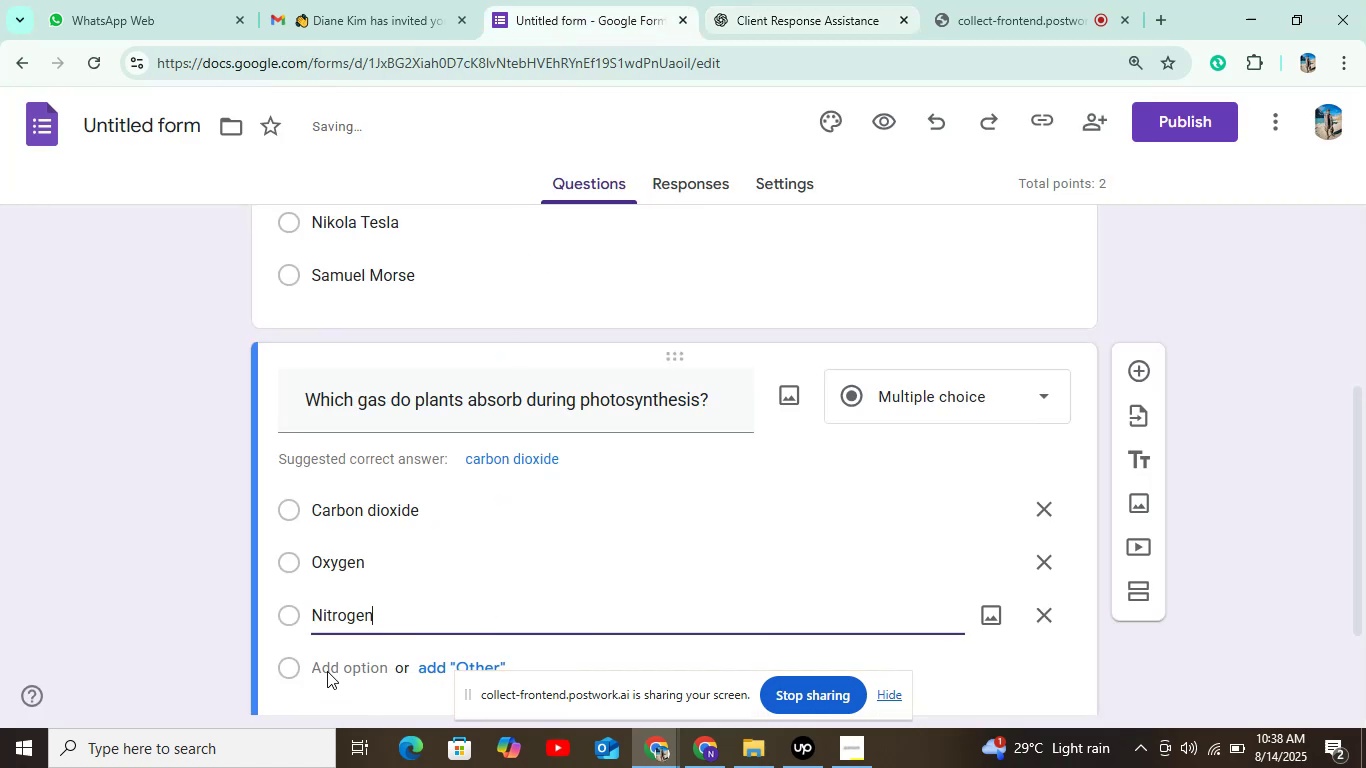 
left_click([327, 661])
 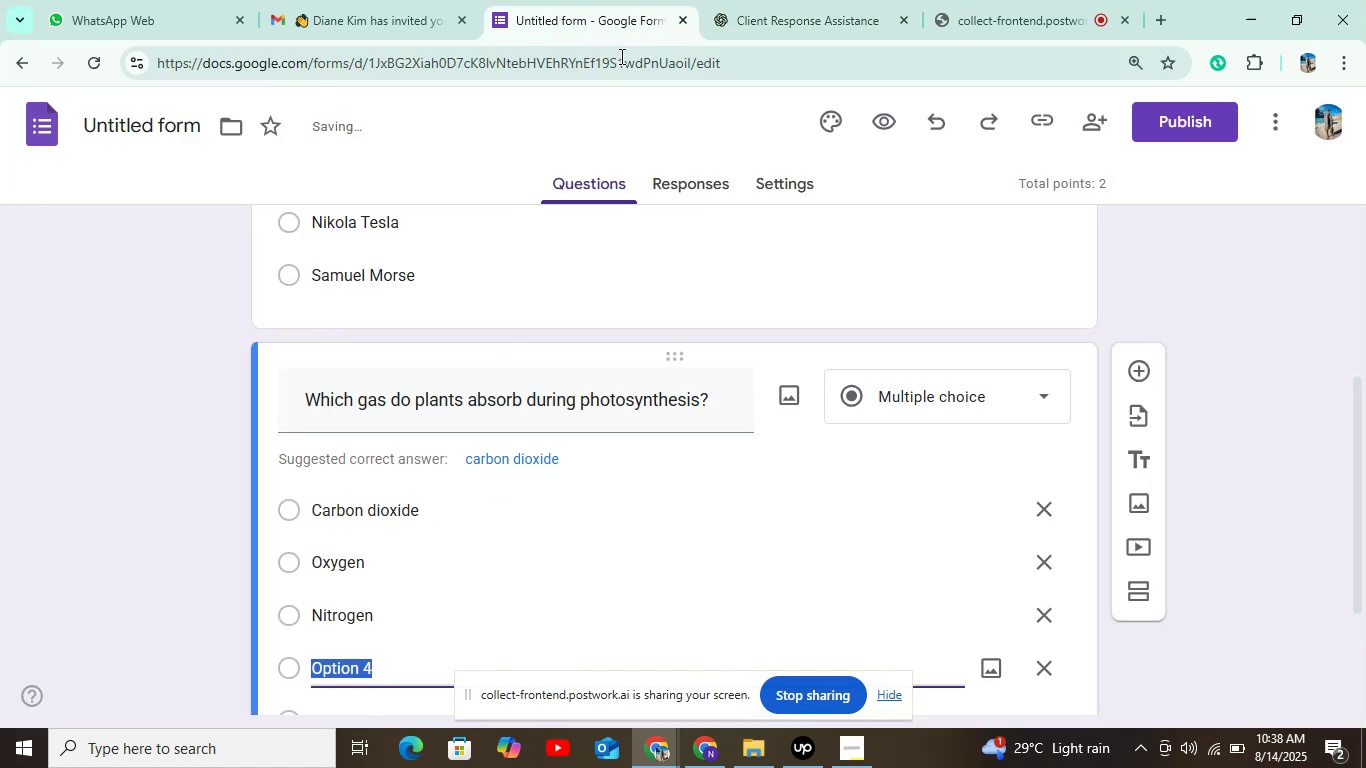 
left_click([751, 0])
 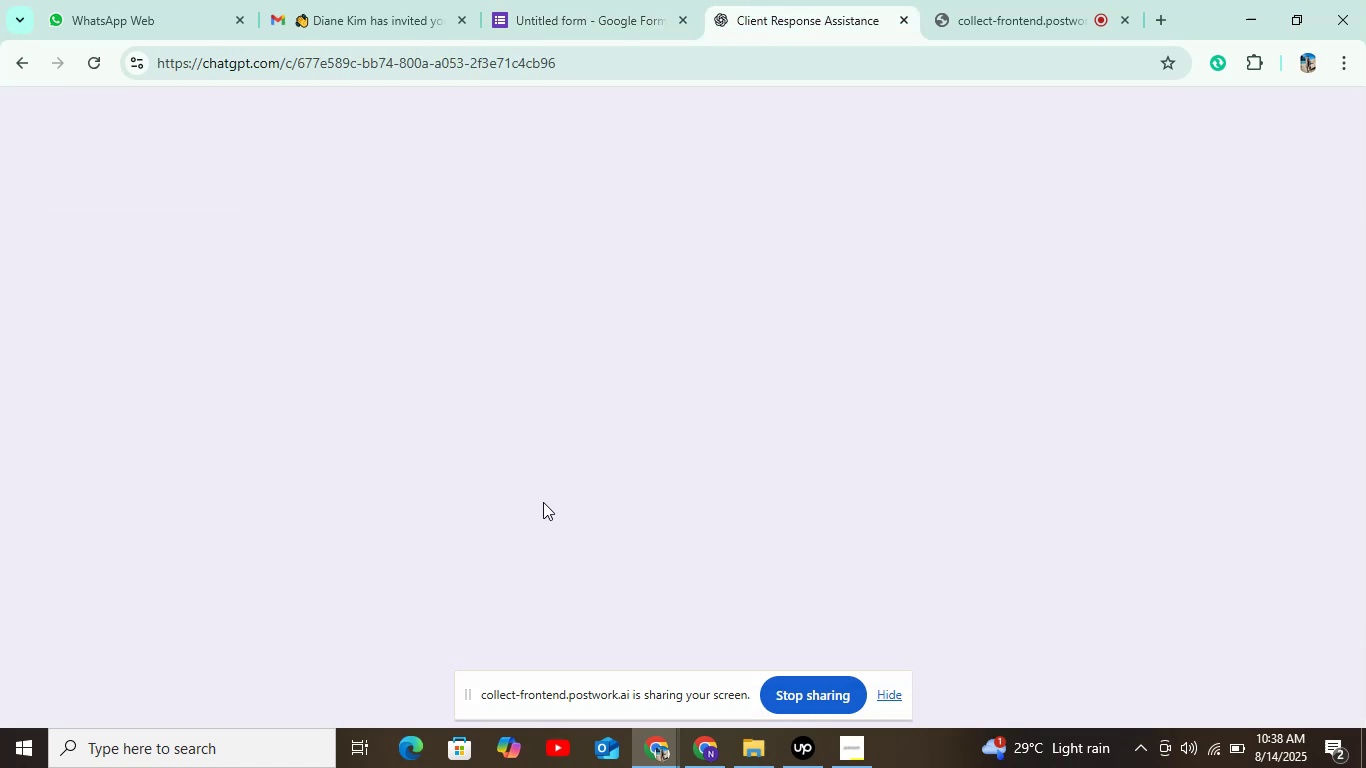 
key(Control+ControlLeft)
 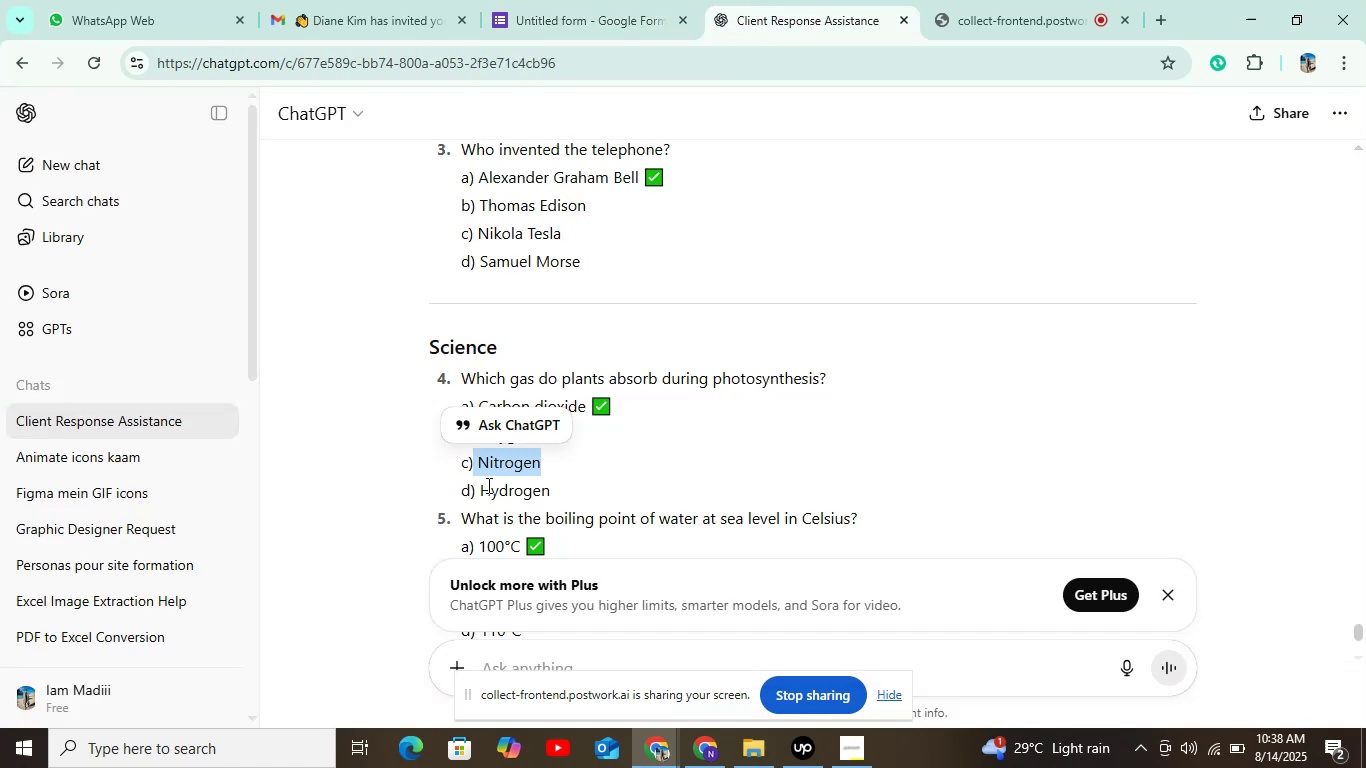 
left_click_drag(start_coordinate=[481, 486], to_coordinate=[600, 490])
 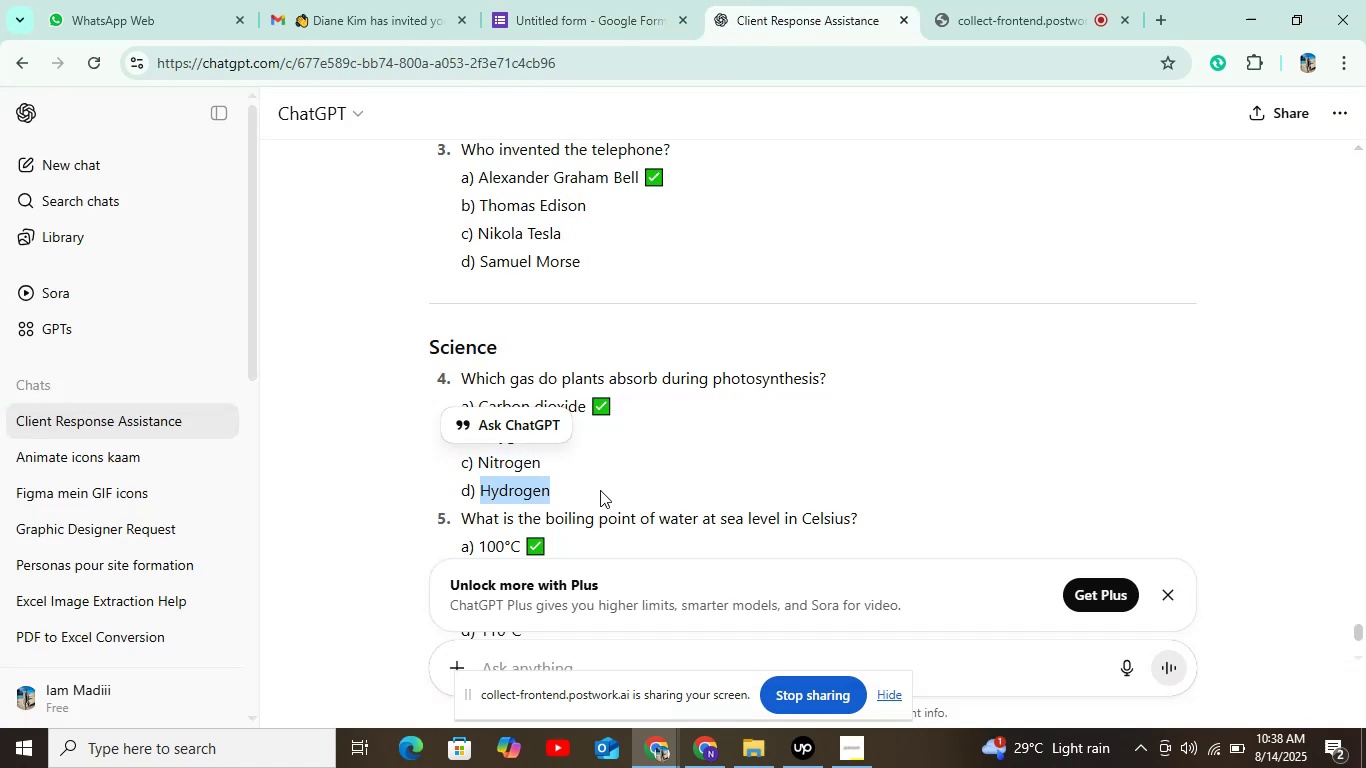 
key(Control+C)
 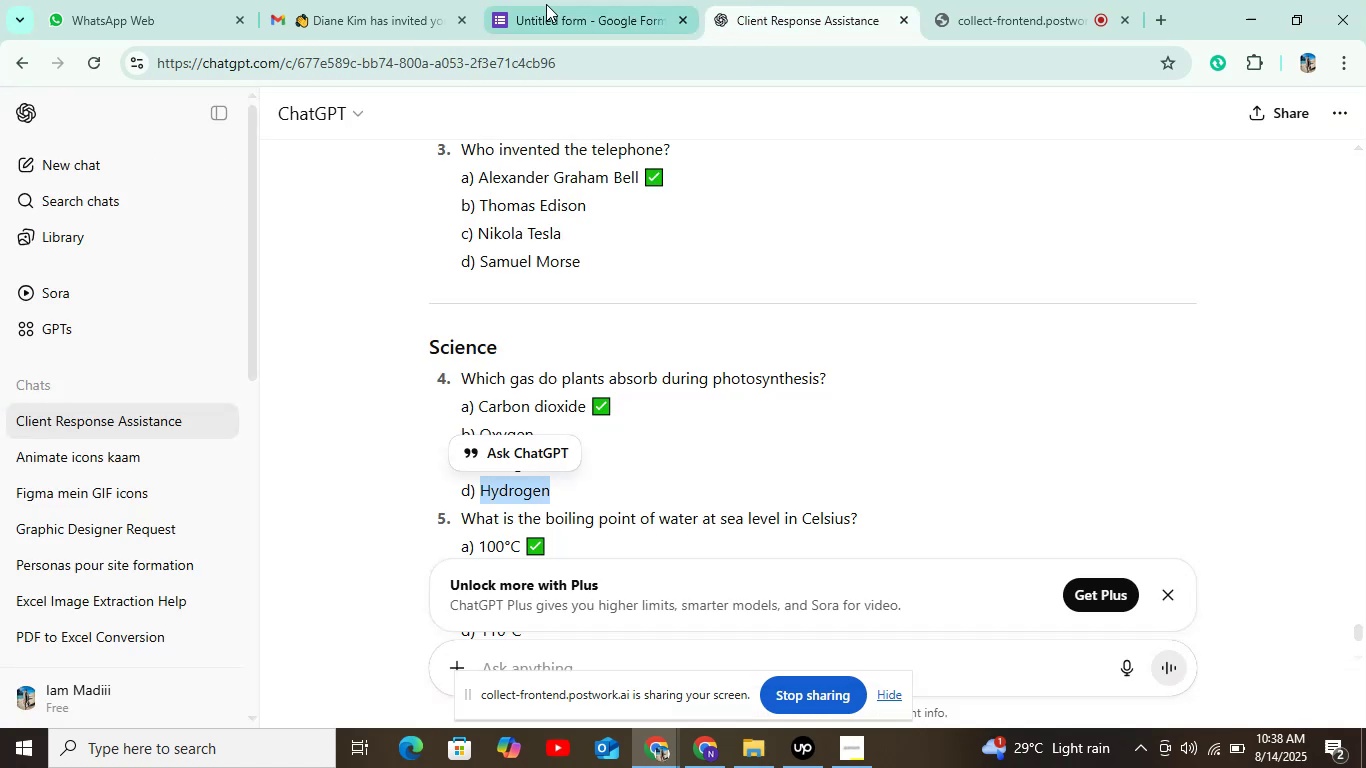 
left_click([546, 4])
 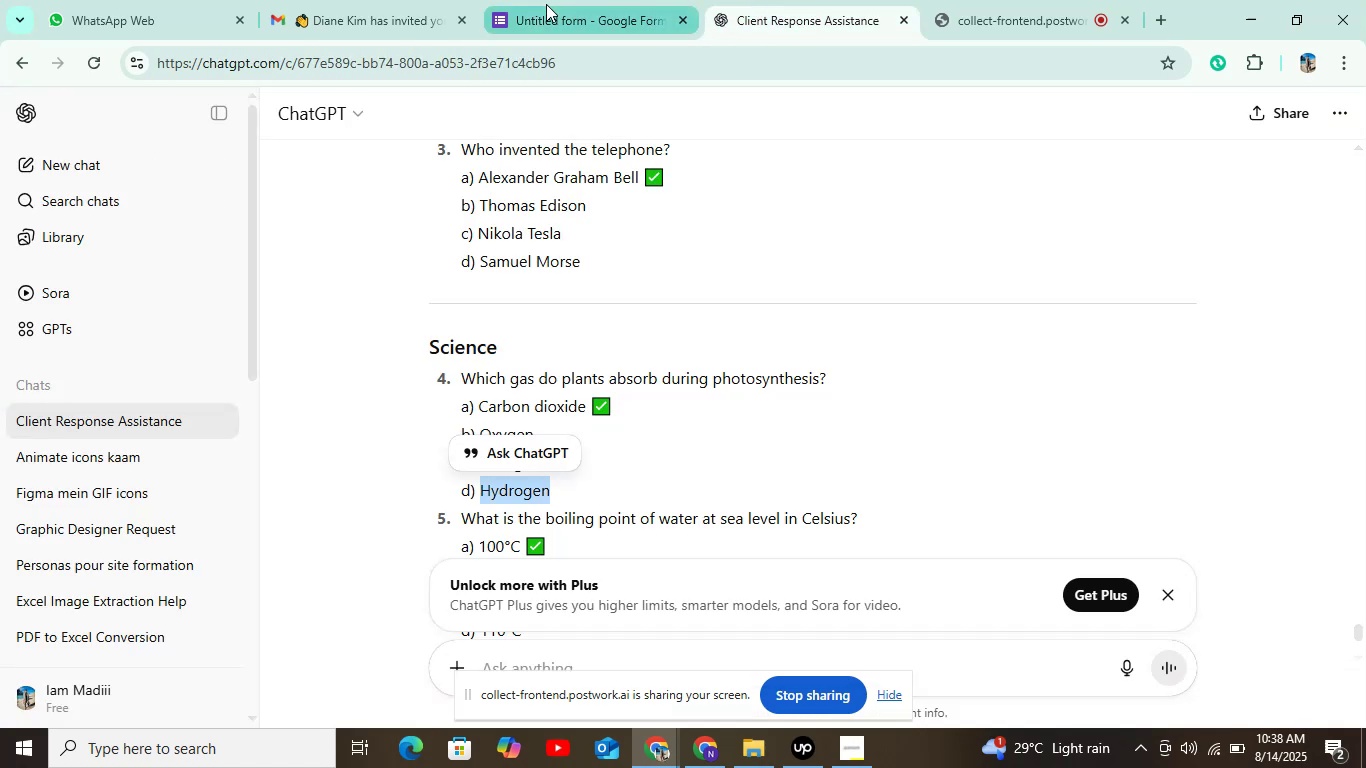 
key(Control+V)
 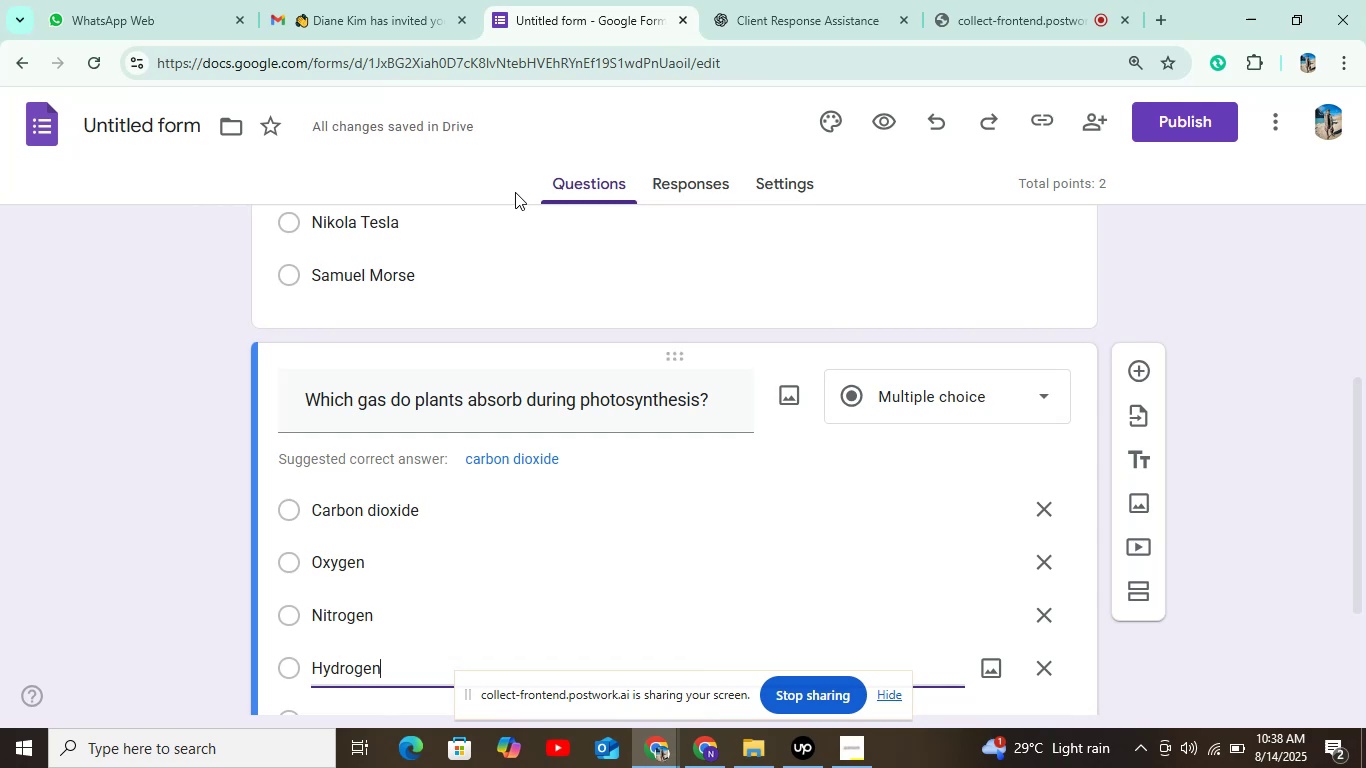 
wait(10.68)
 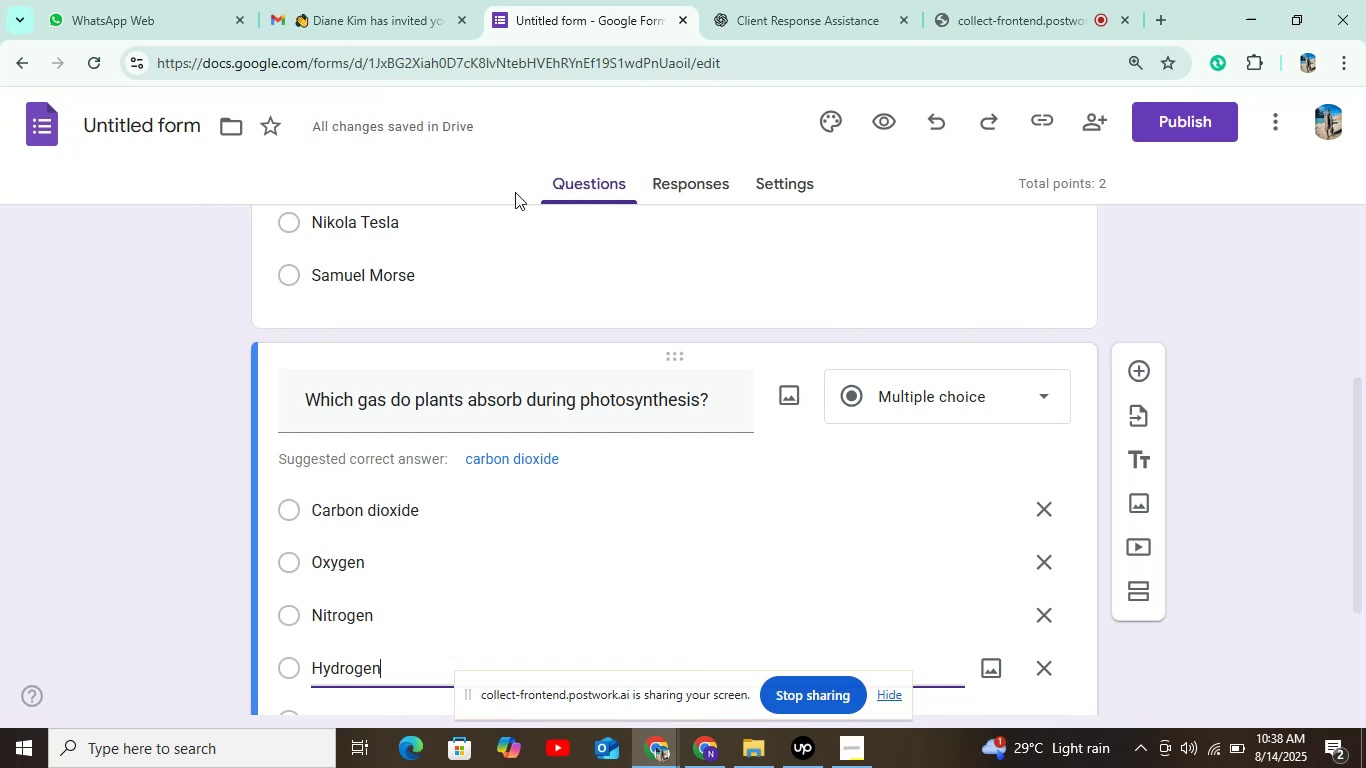 
scroll: coordinate [495, 312], scroll_direction: down, amount: 3.0
 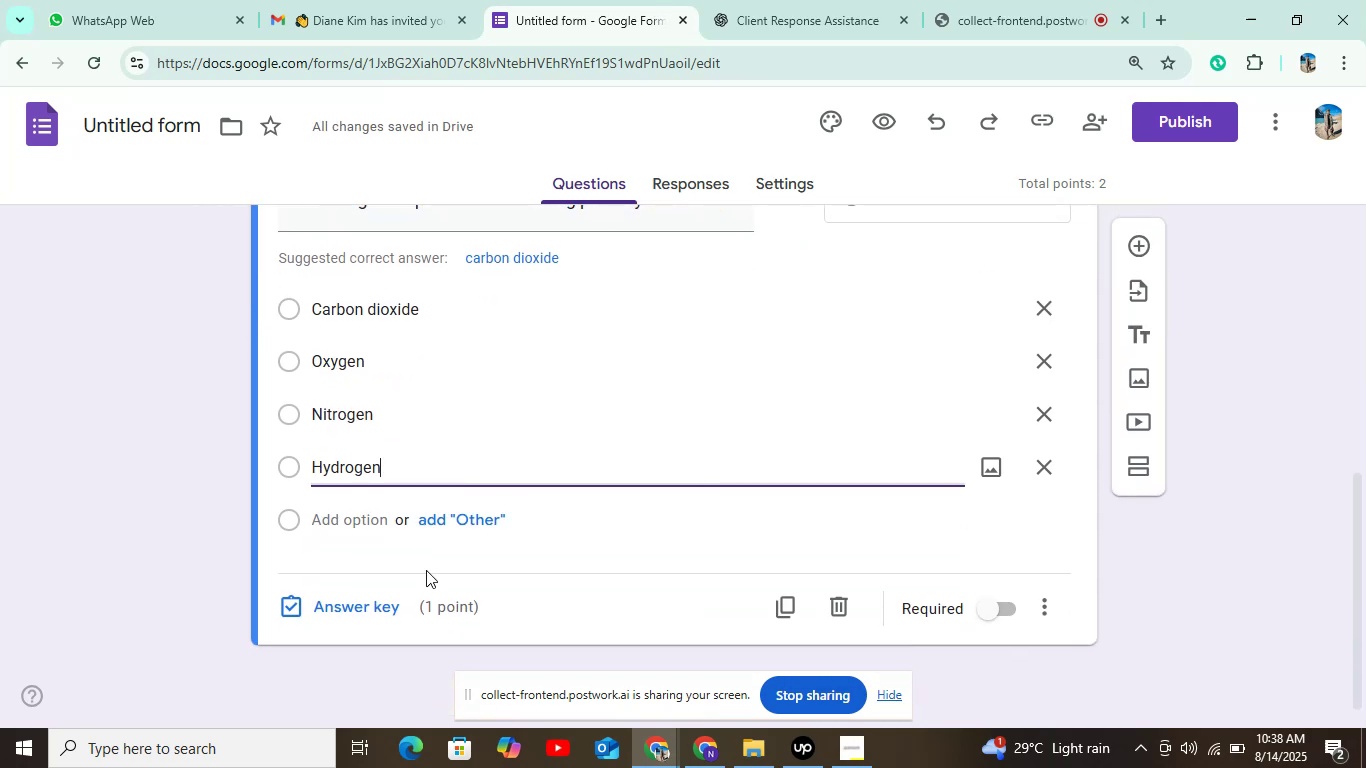 
left_click([333, 620])
 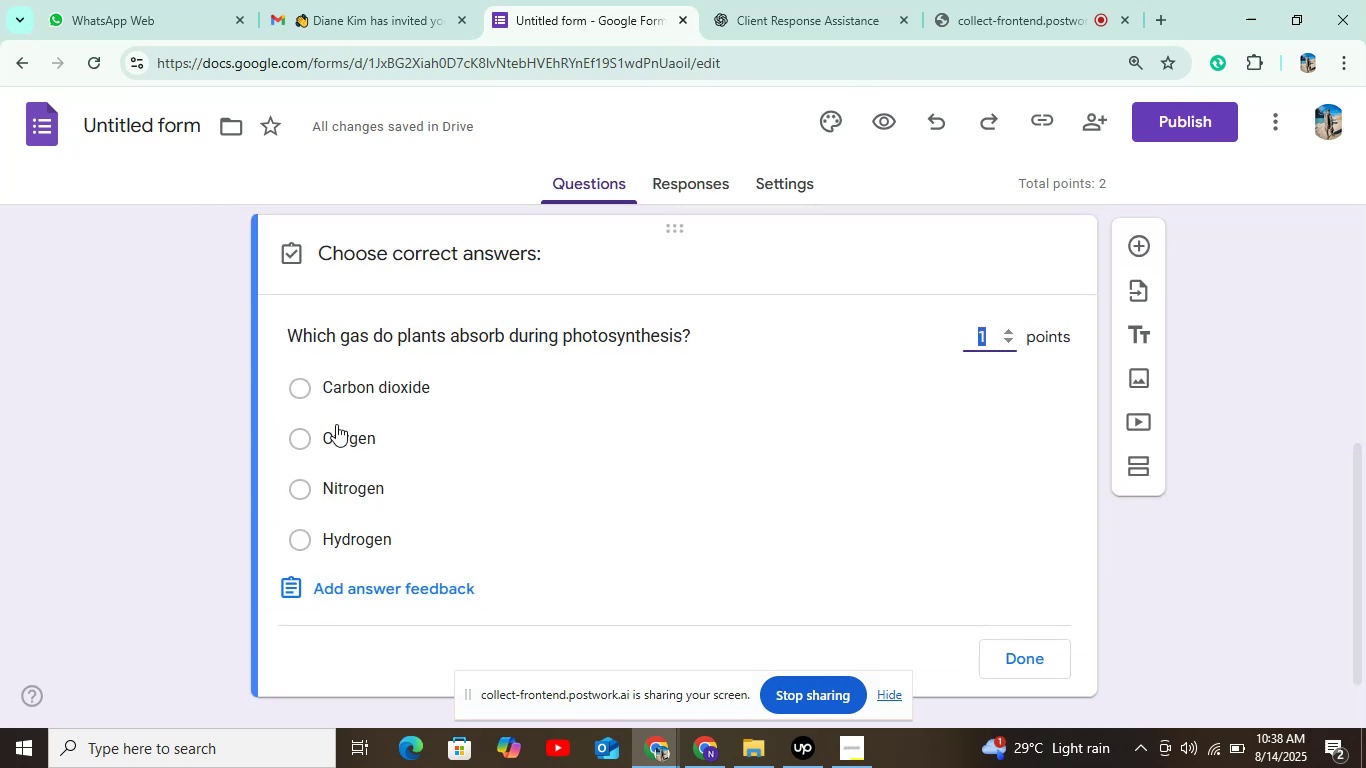 
left_click([342, 396])
 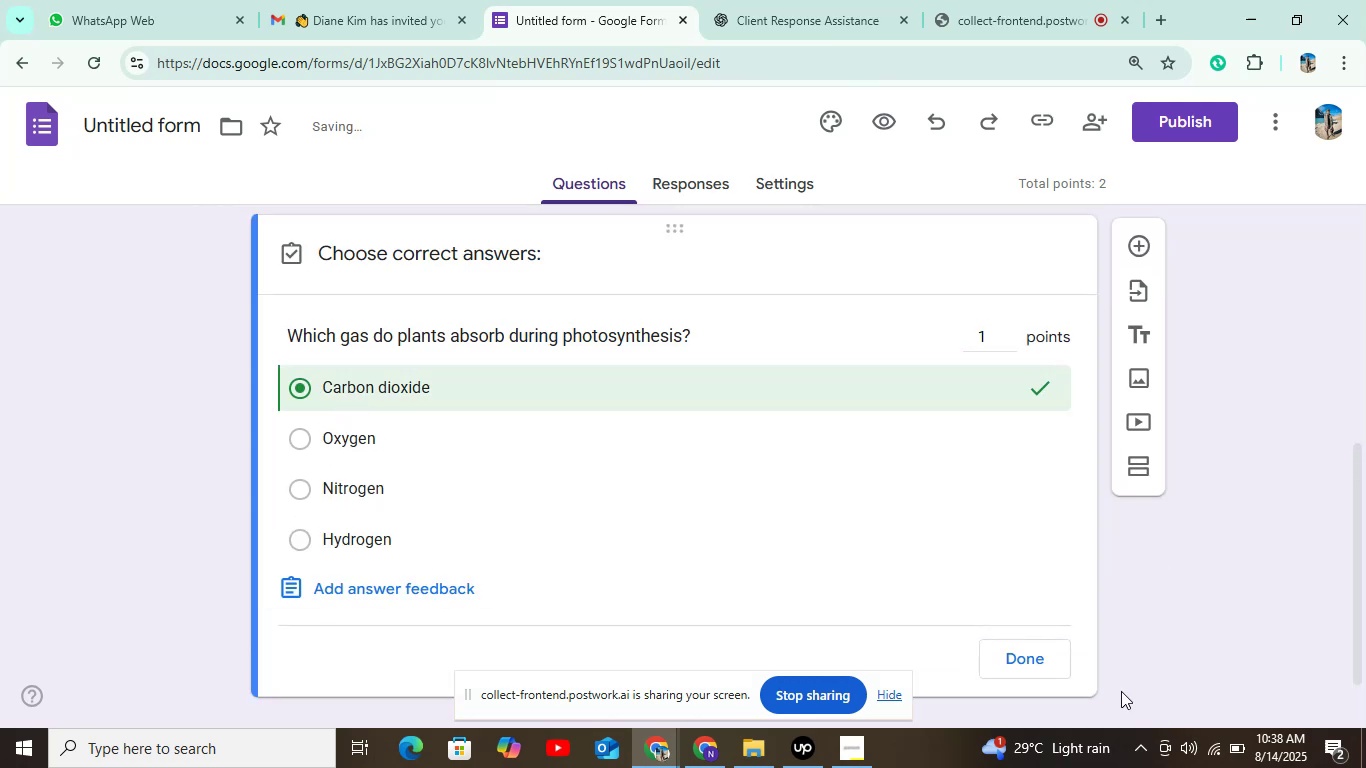 
left_click([1045, 664])
 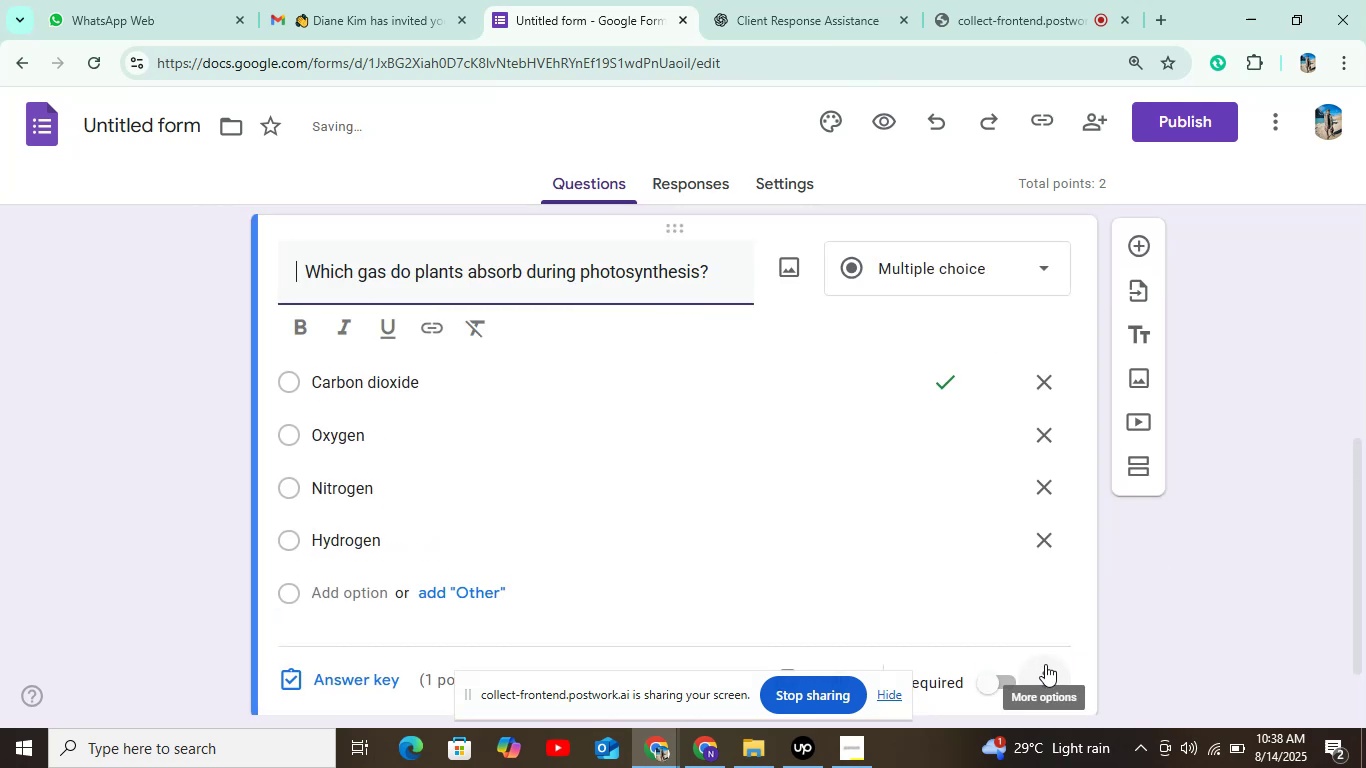 
scroll: coordinate [957, 511], scroll_direction: down, amount: 4.0
 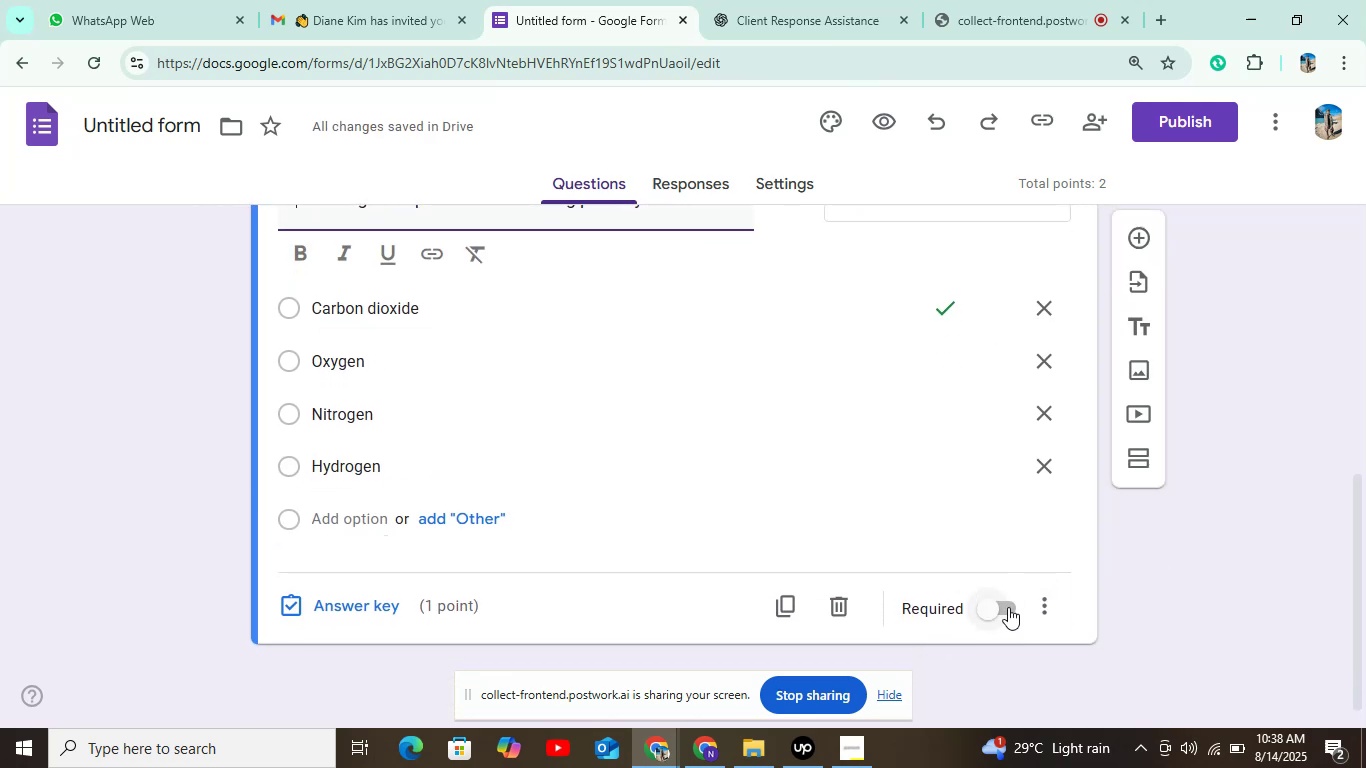 
left_click([1008, 607])
 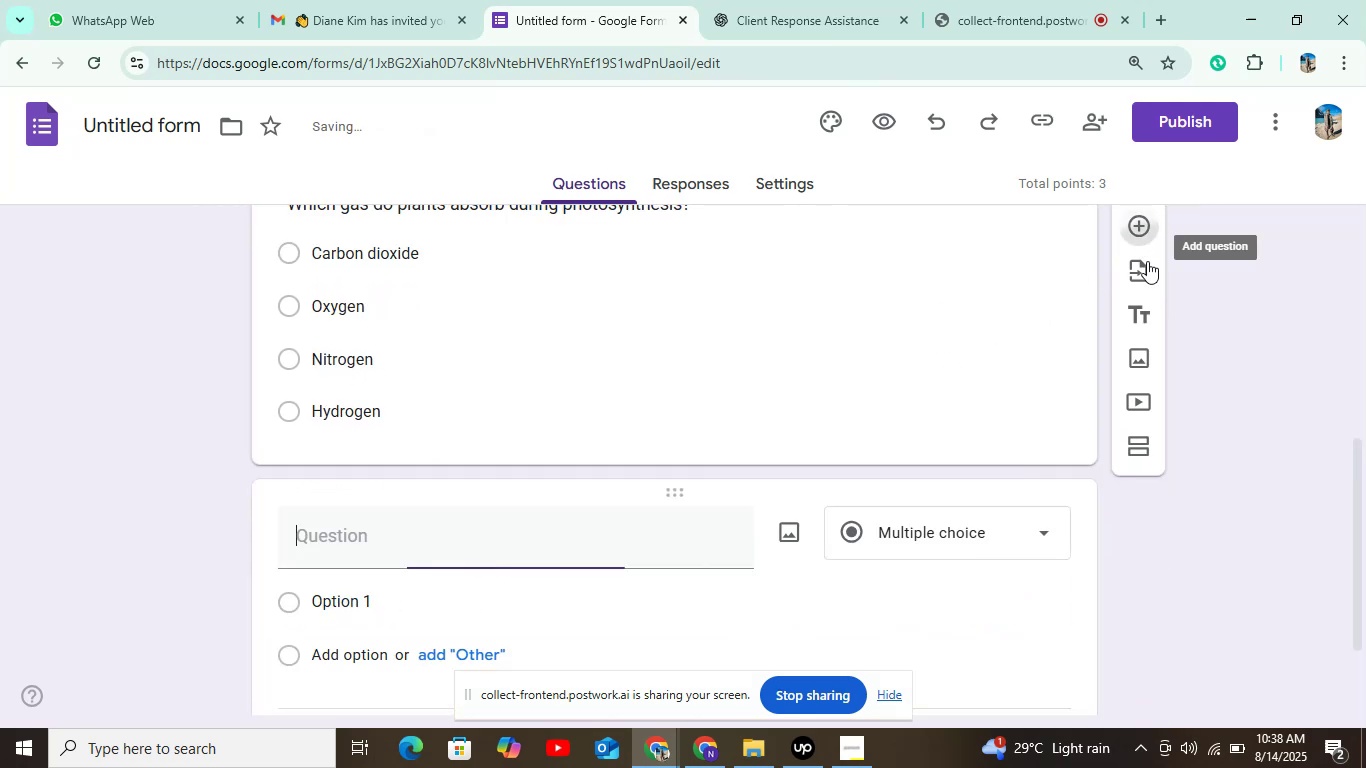 
scroll: coordinate [710, 486], scroll_direction: down, amount: 2.0
 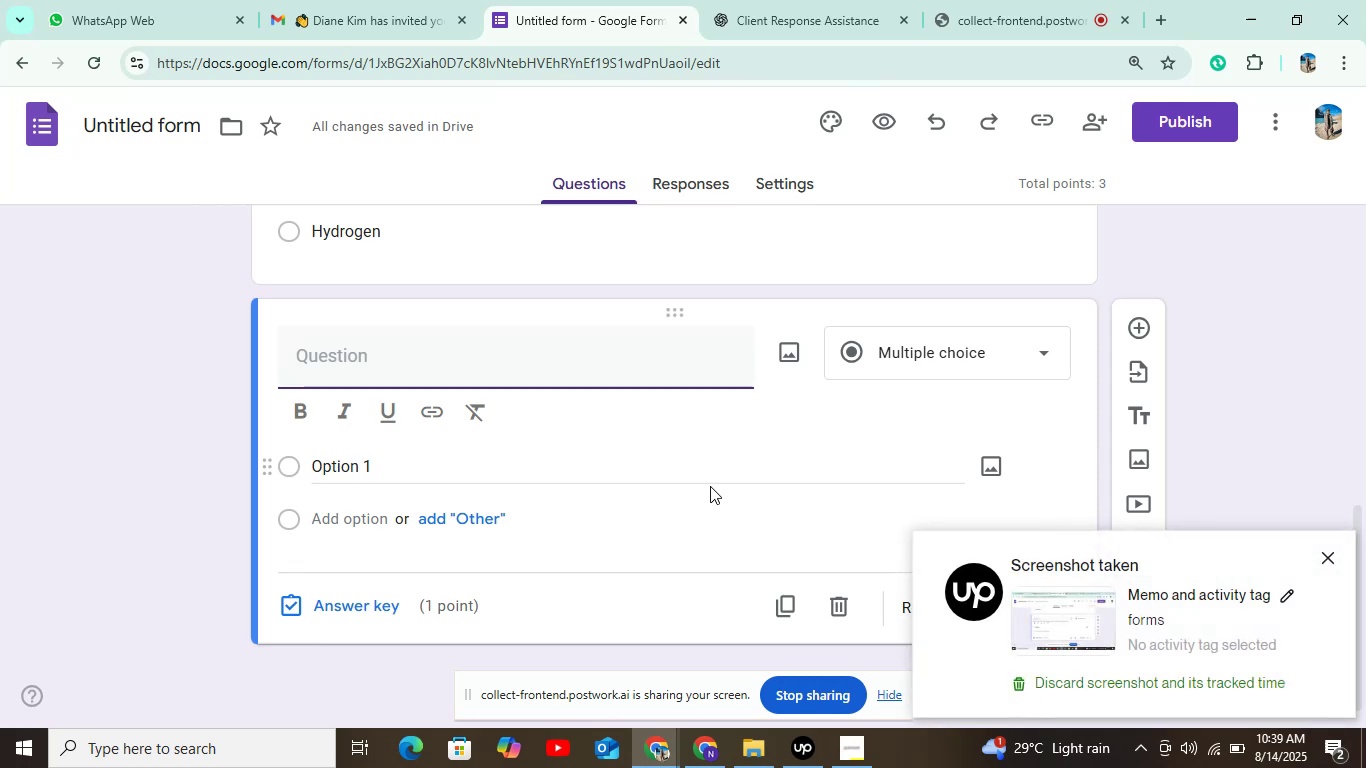 
wait(32.43)
 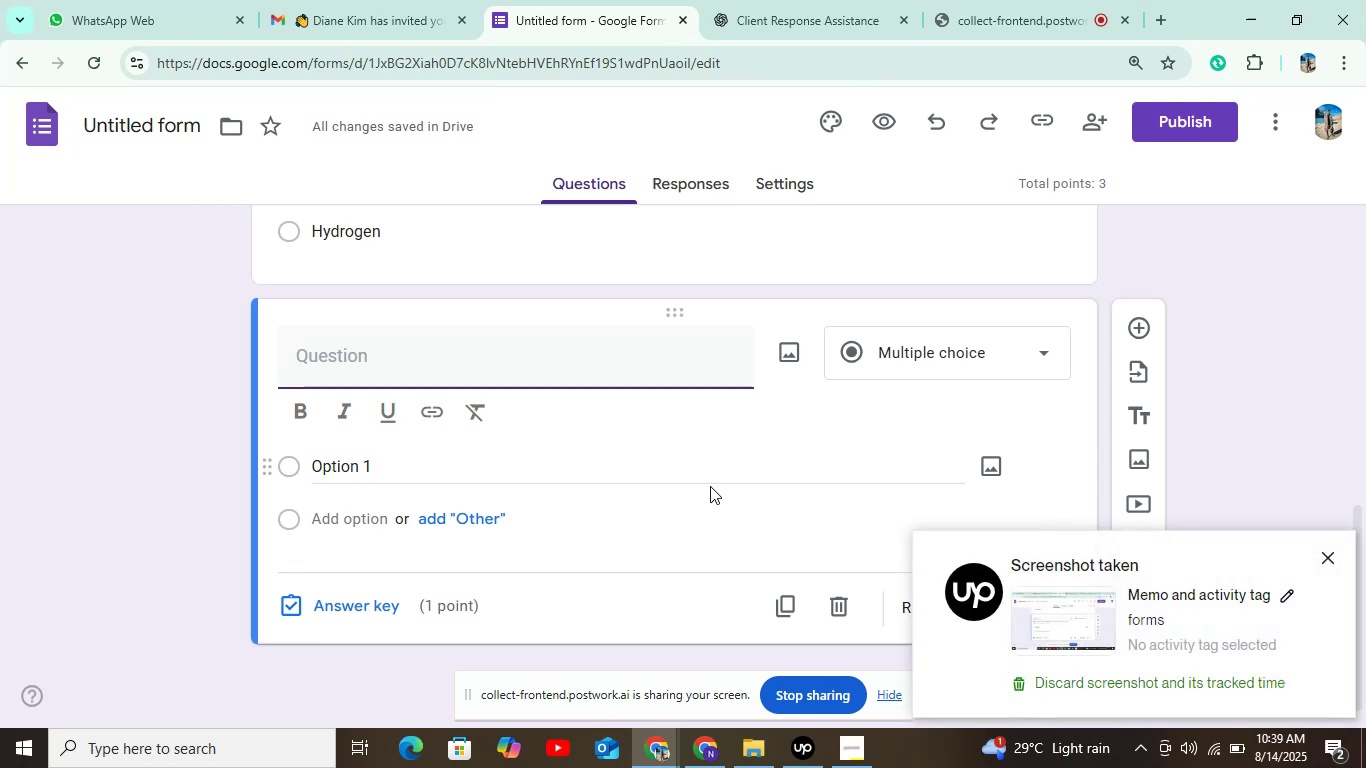 
left_click([811, 0])
 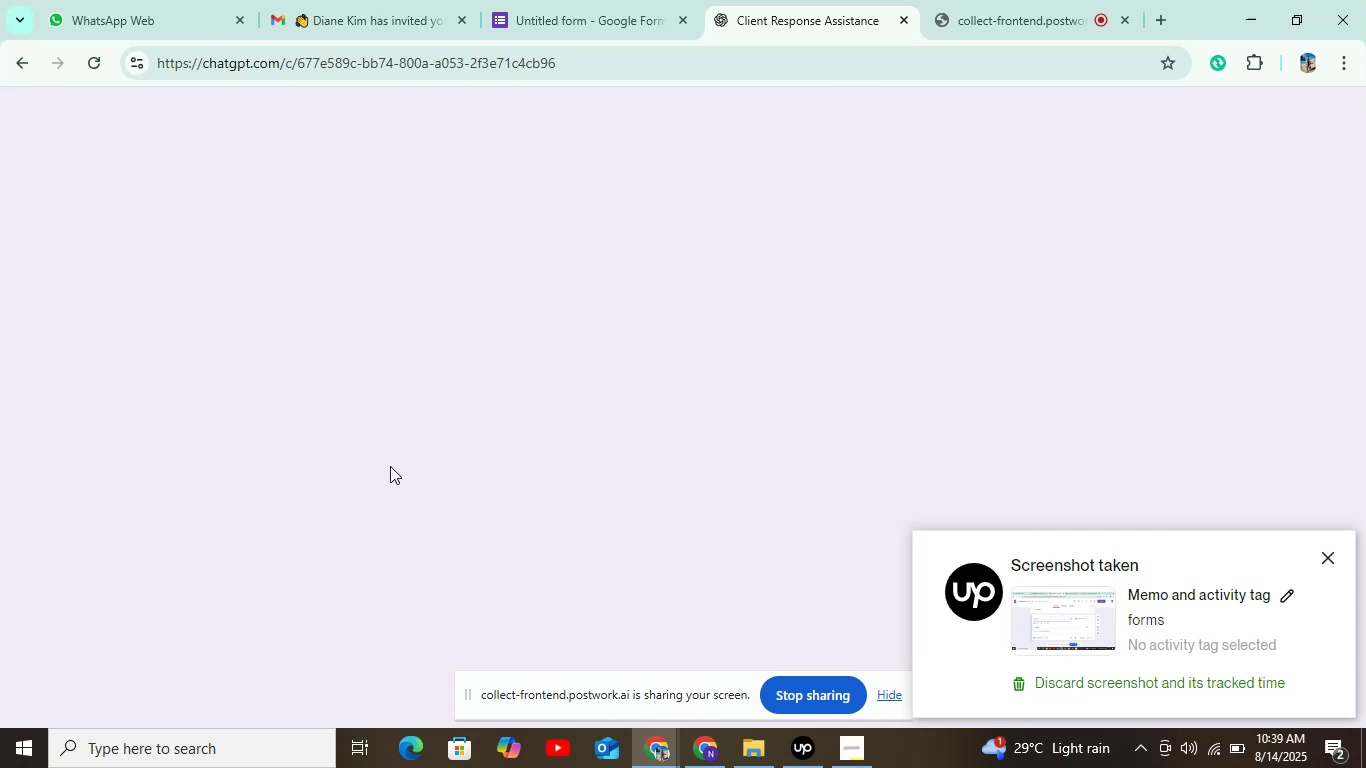 
scroll: coordinate [513, 419], scroll_direction: down, amount: 2.0
 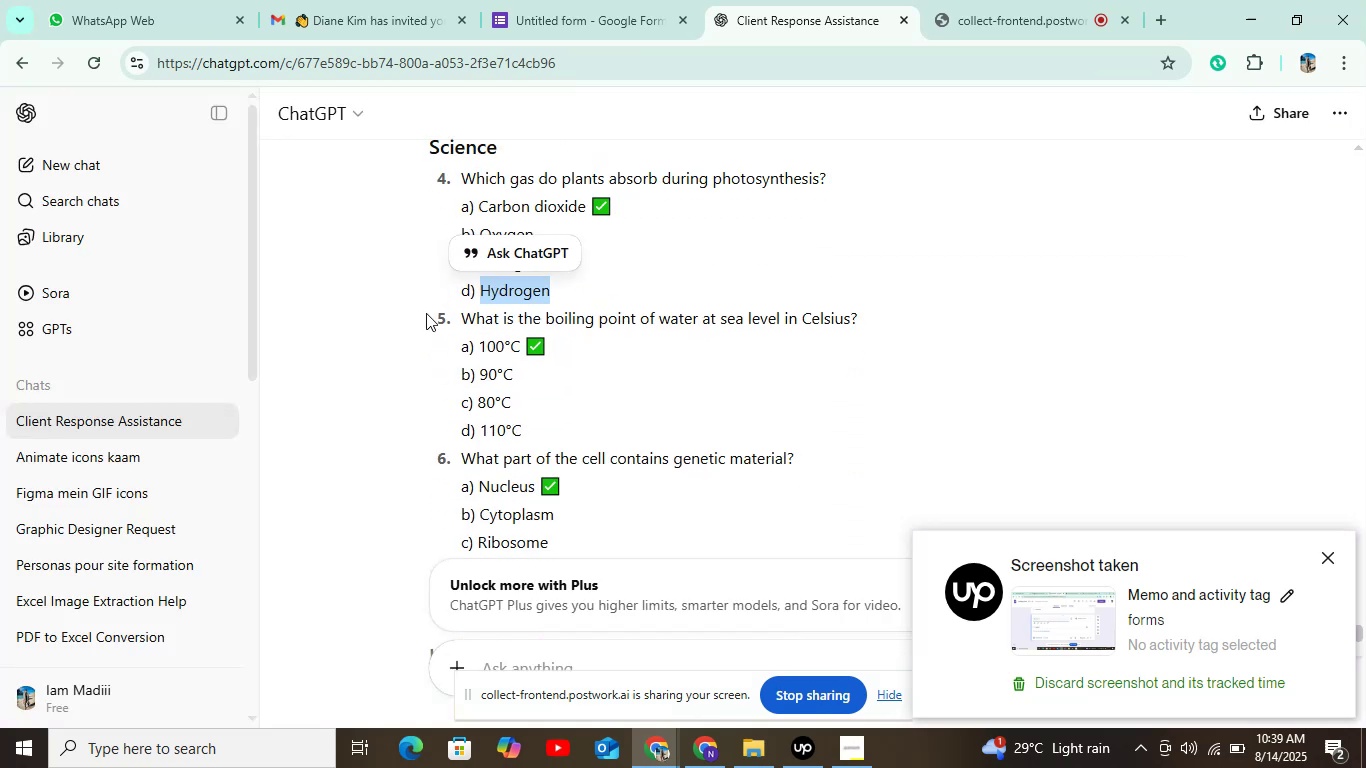 
left_click_drag(start_coordinate=[457, 313], to_coordinate=[858, 316])
 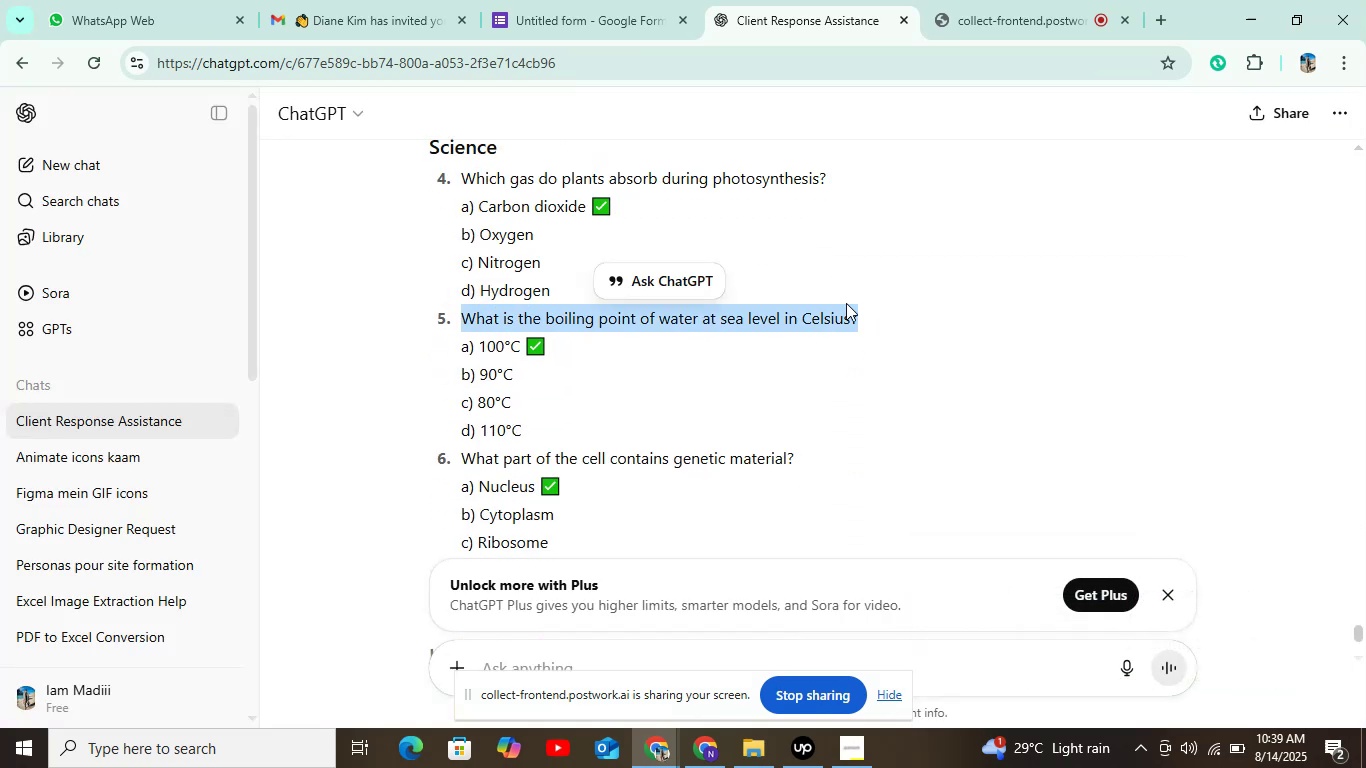 
key(Control+C)
 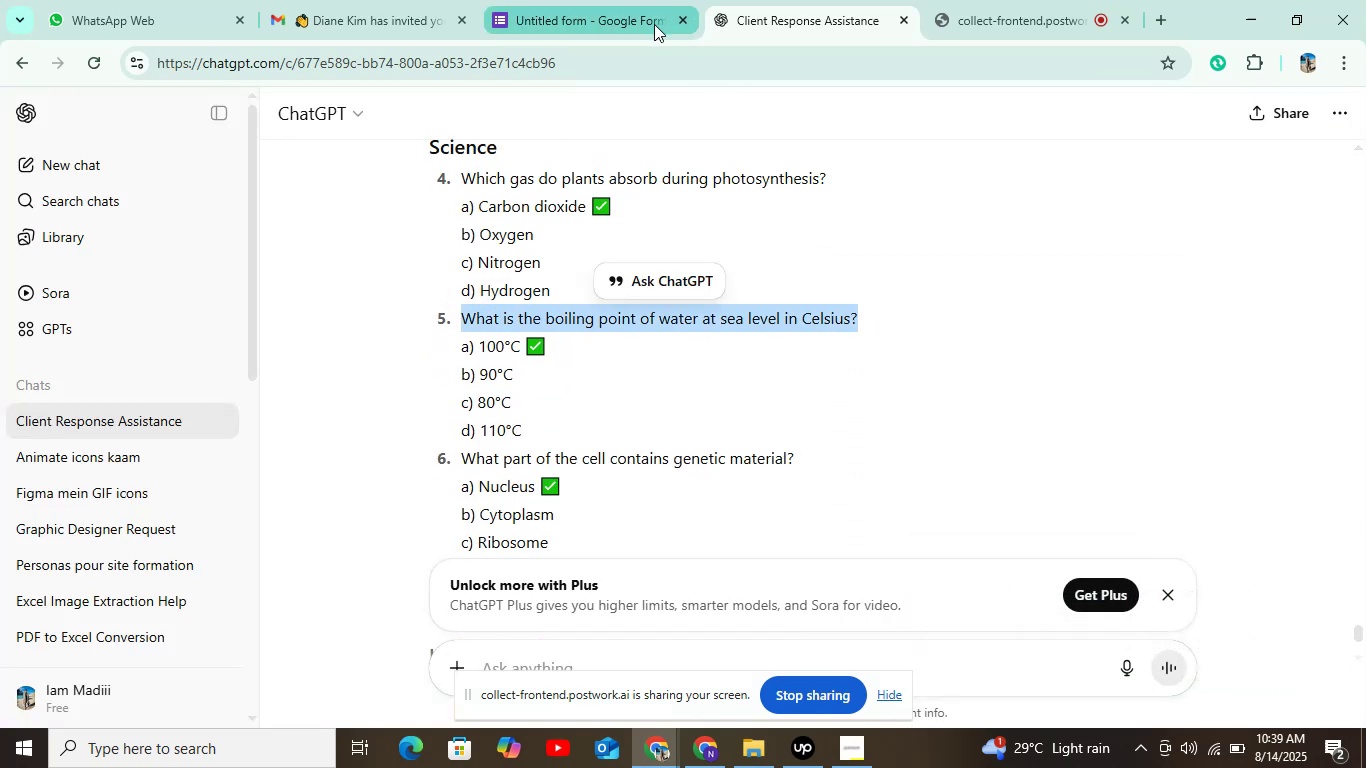 
left_click([630, 26])
 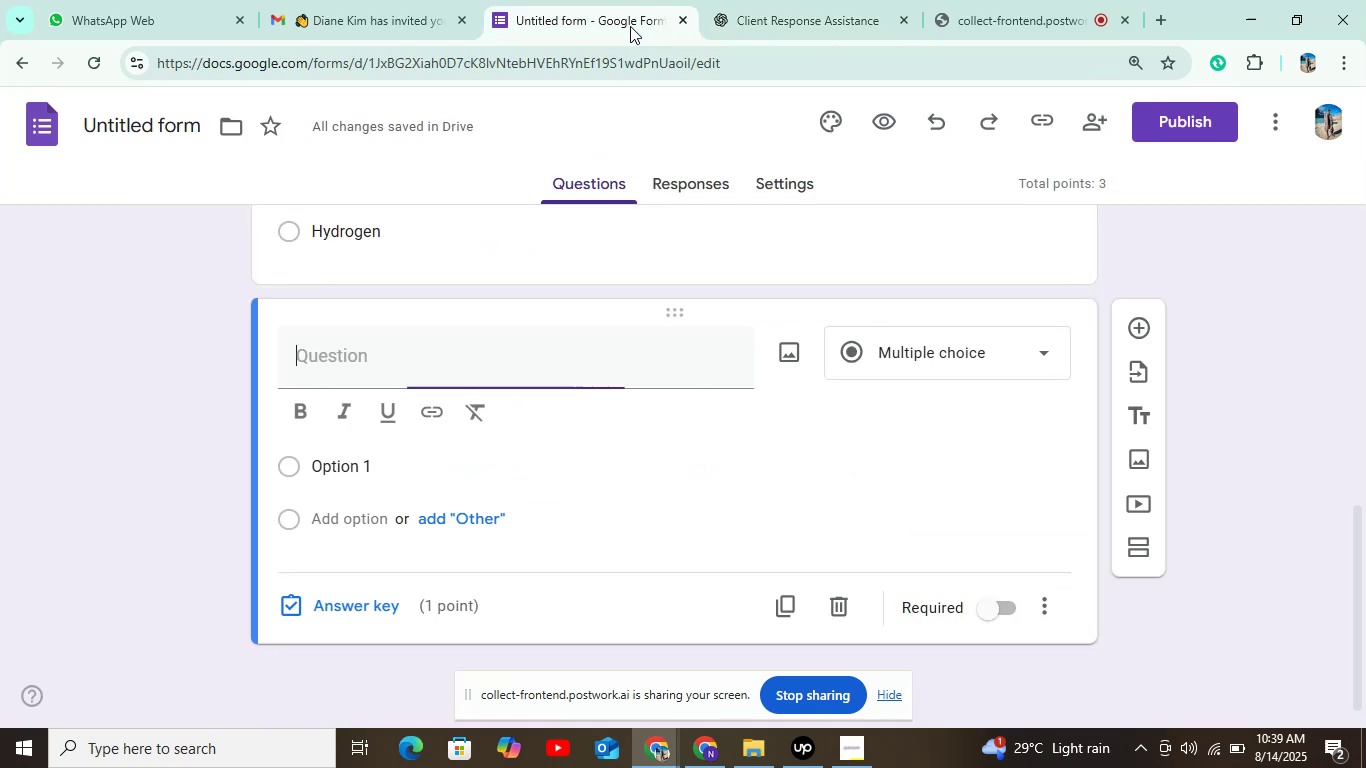 
key(Control+V)
 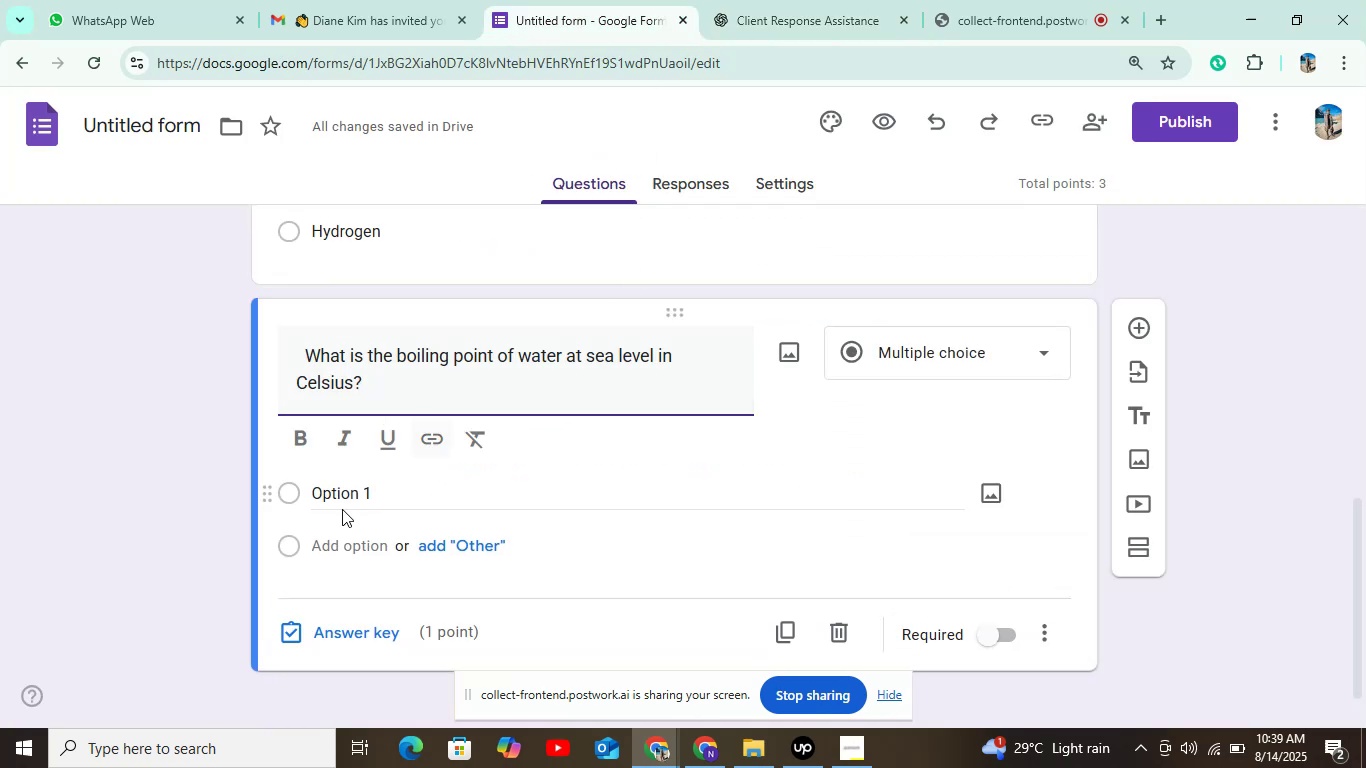 
left_click([368, 481])
 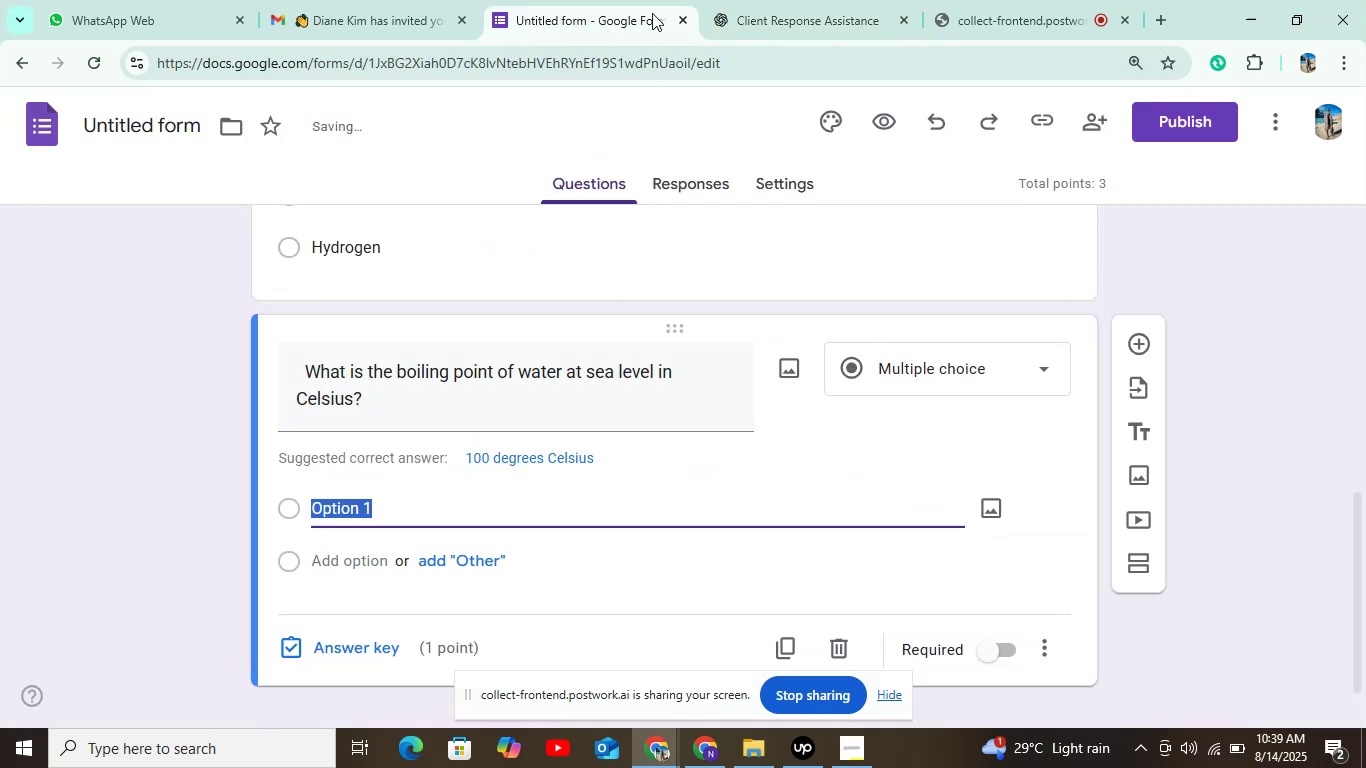 
left_click([715, 0])
 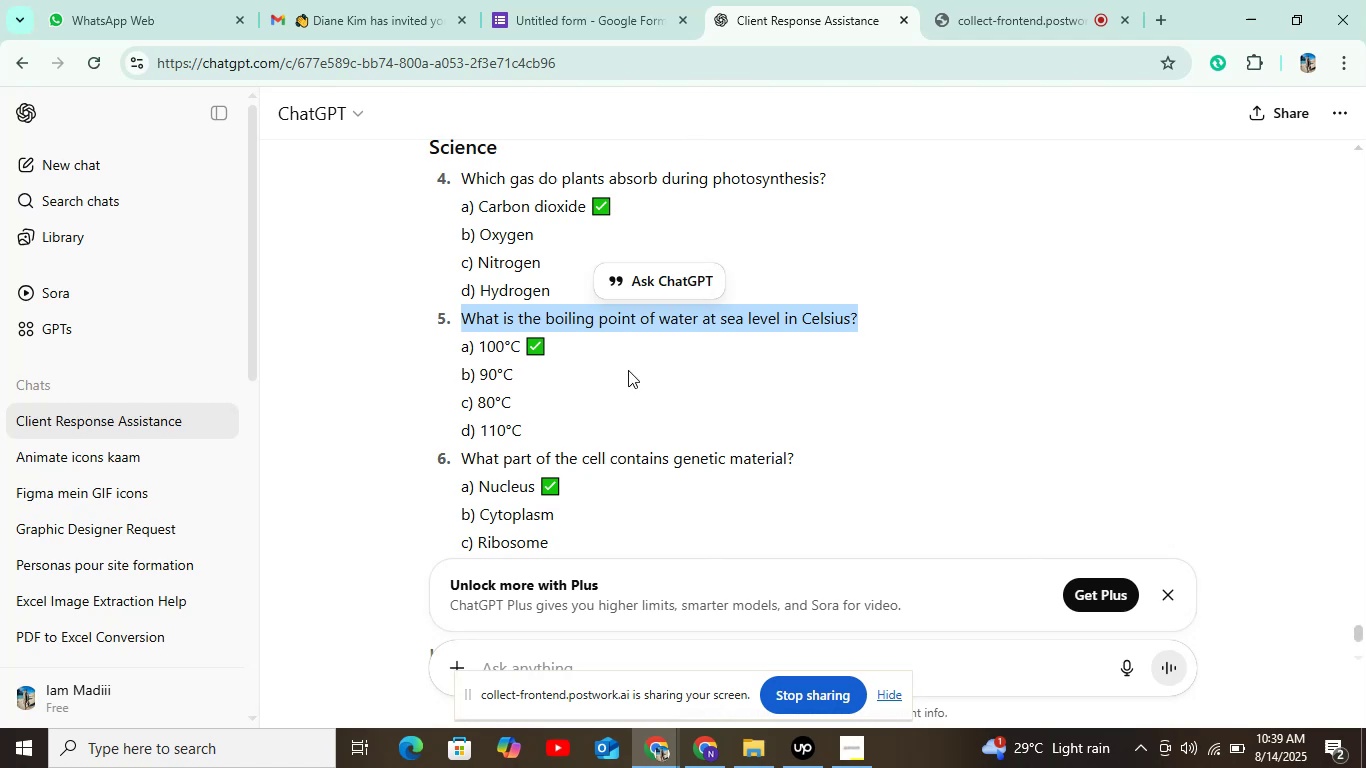 
left_click_drag(start_coordinate=[482, 344], to_coordinate=[517, 343])
 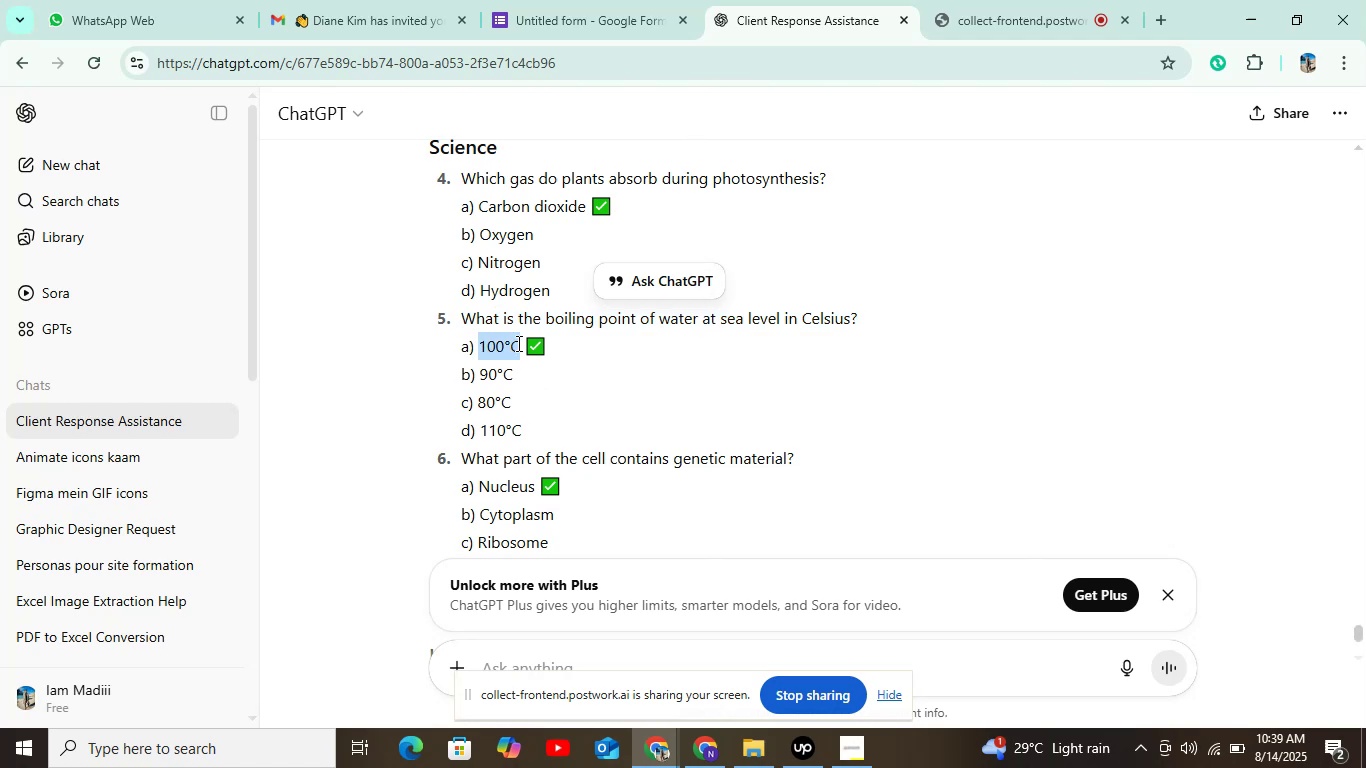 
key(Control+C)
 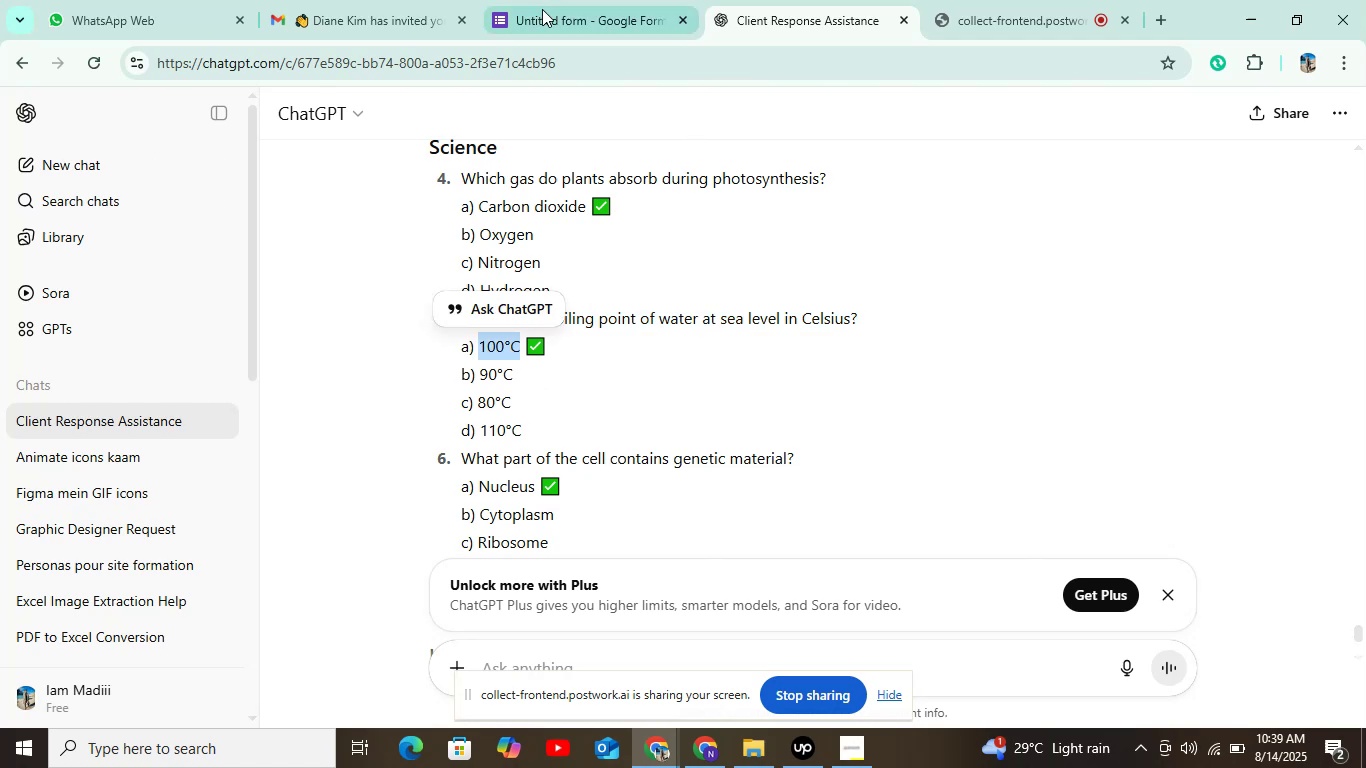 
left_click([560, 0])
 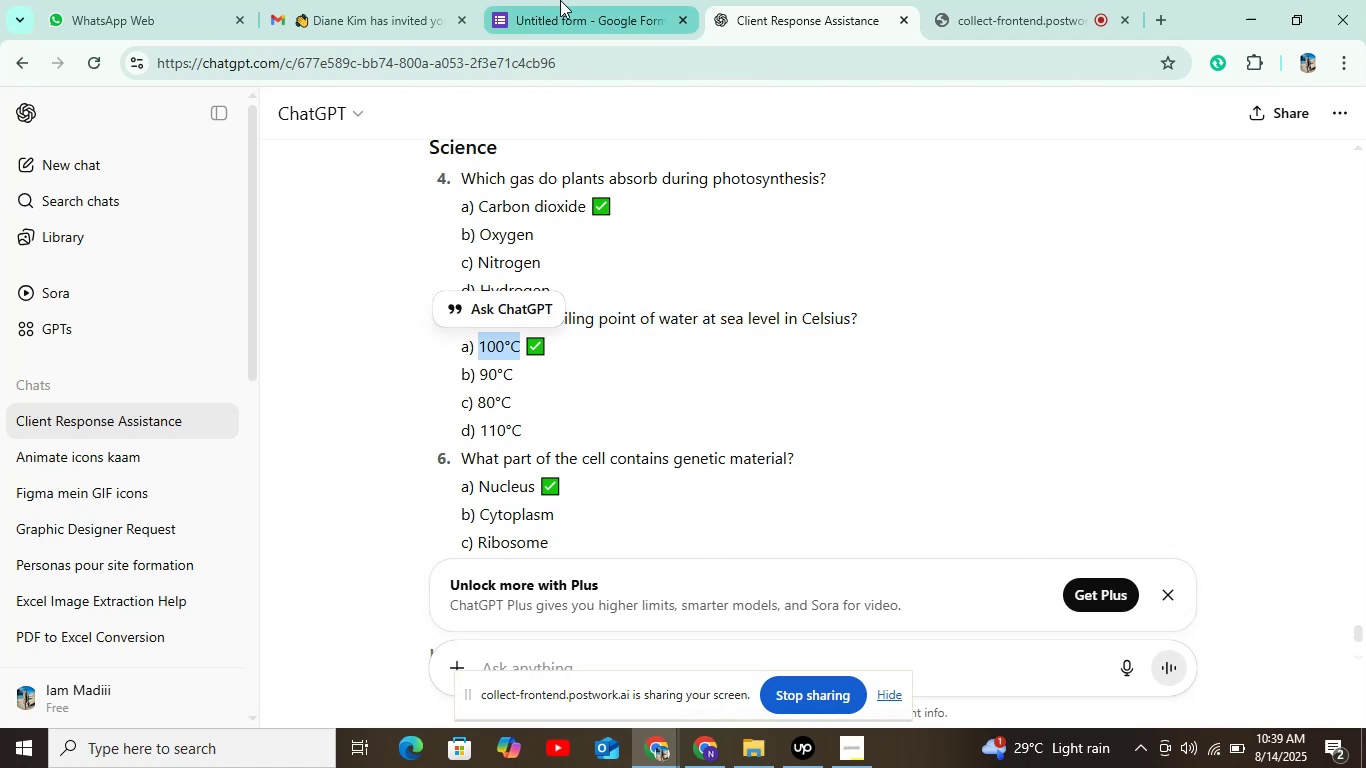 
key(Control+V)
 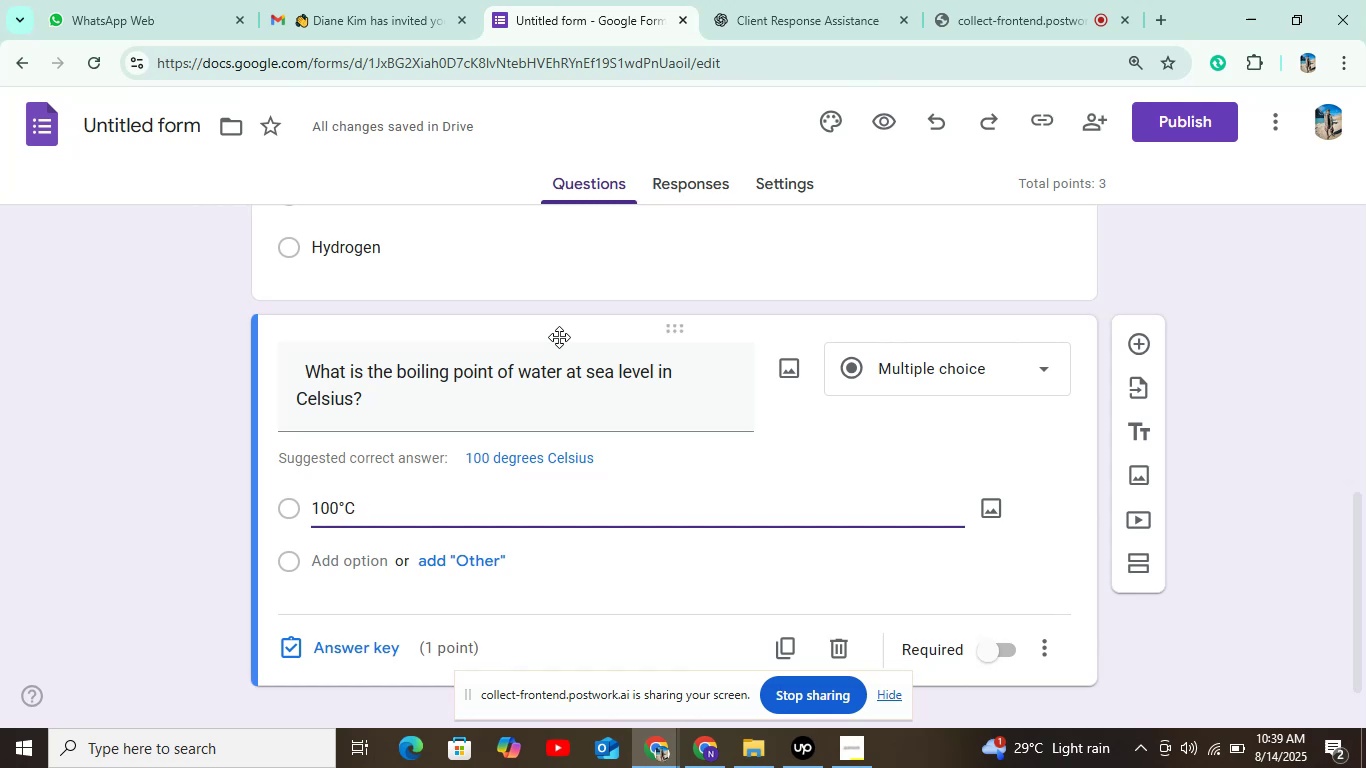 
wait(15.24)
 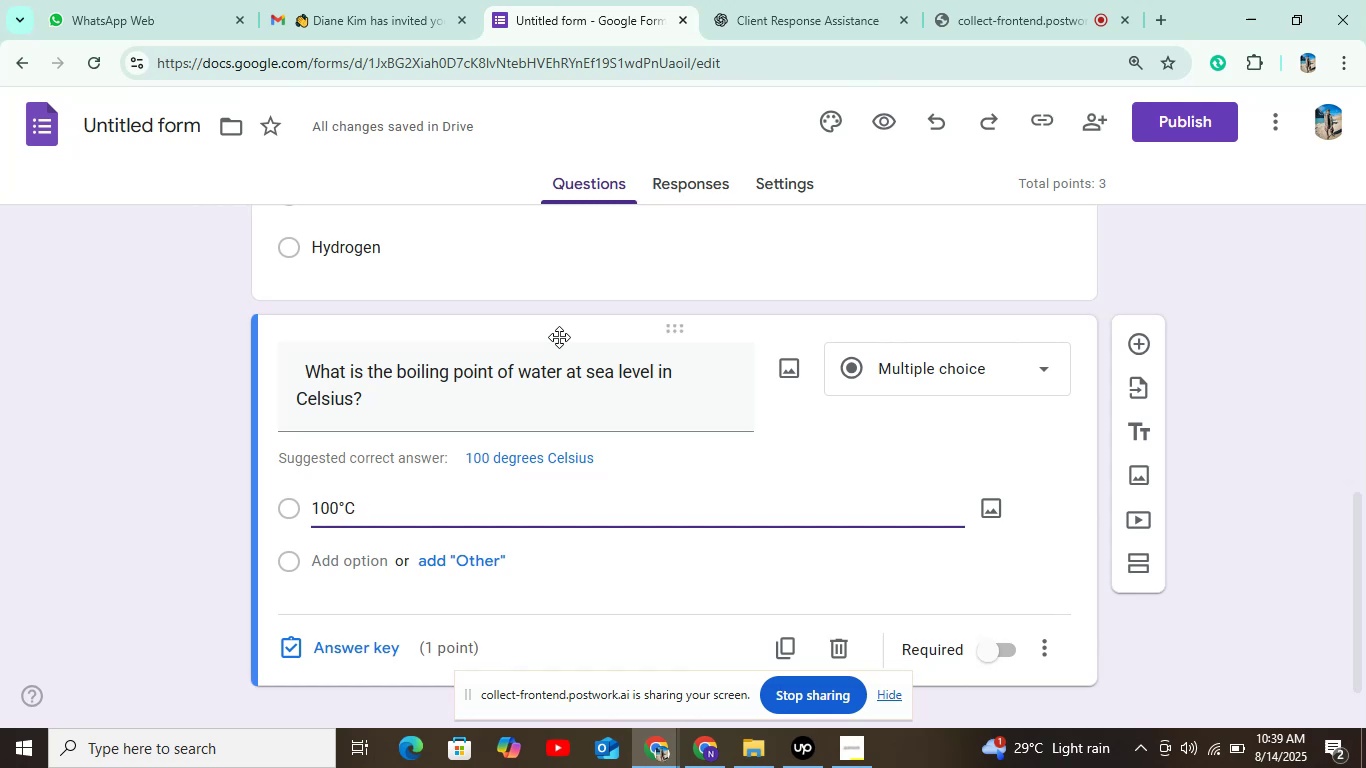 
left_click([323, 570])
 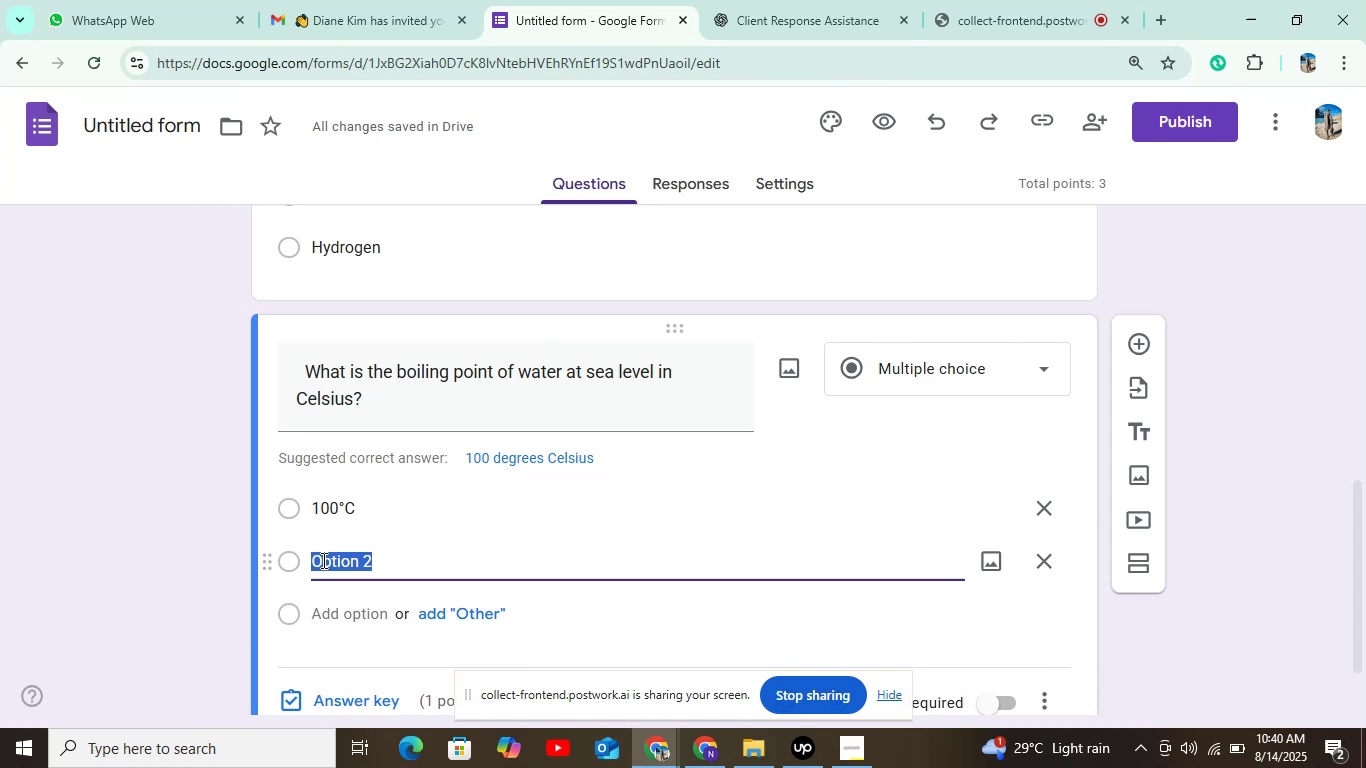 
wait(29.04)
 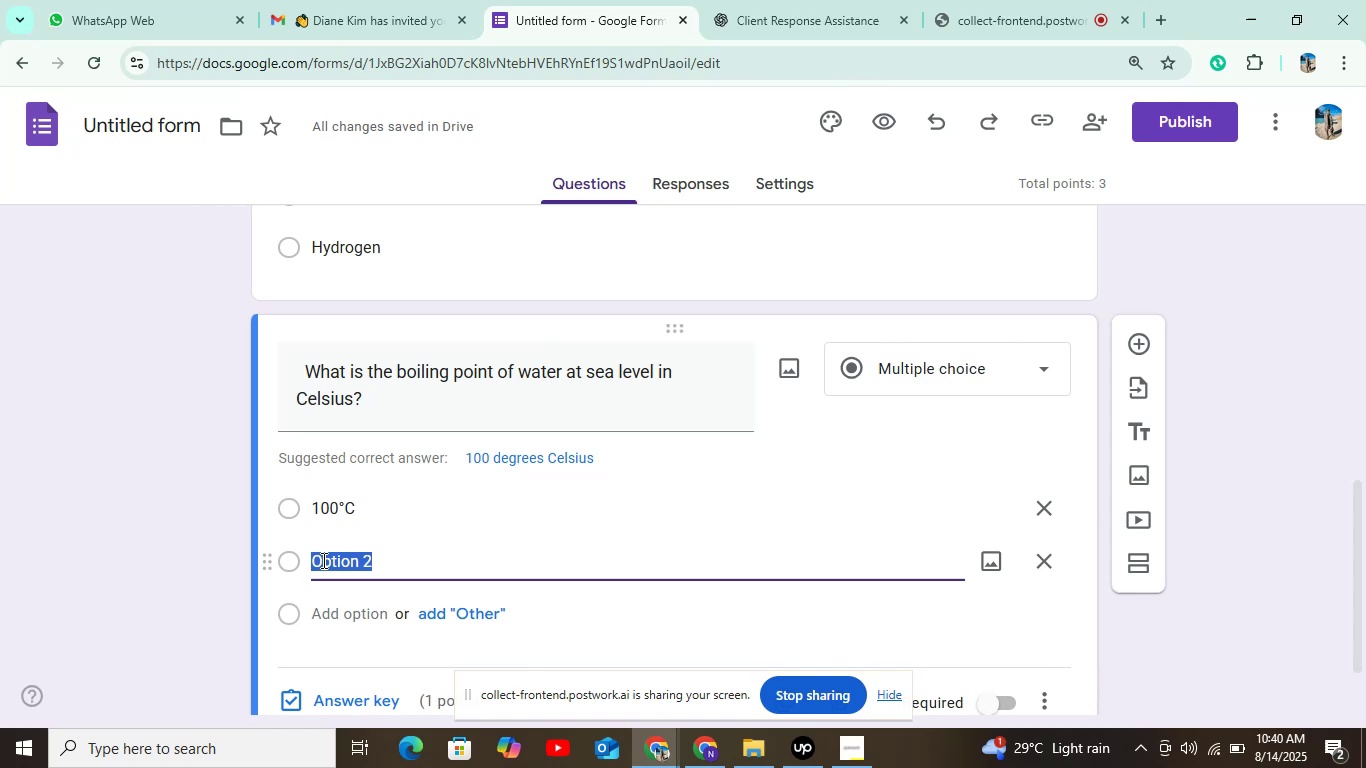 
left_click([782, 27])
 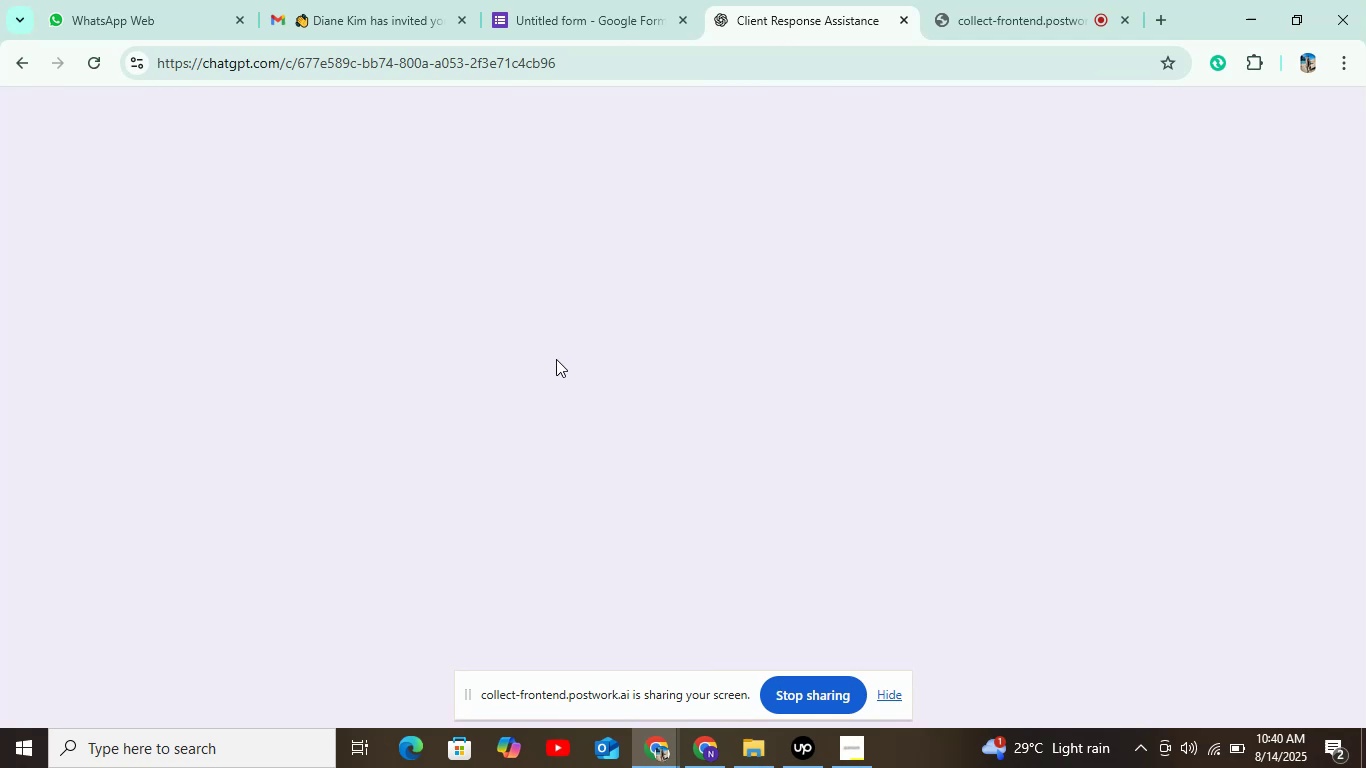 
mouse_move([539, 522])
 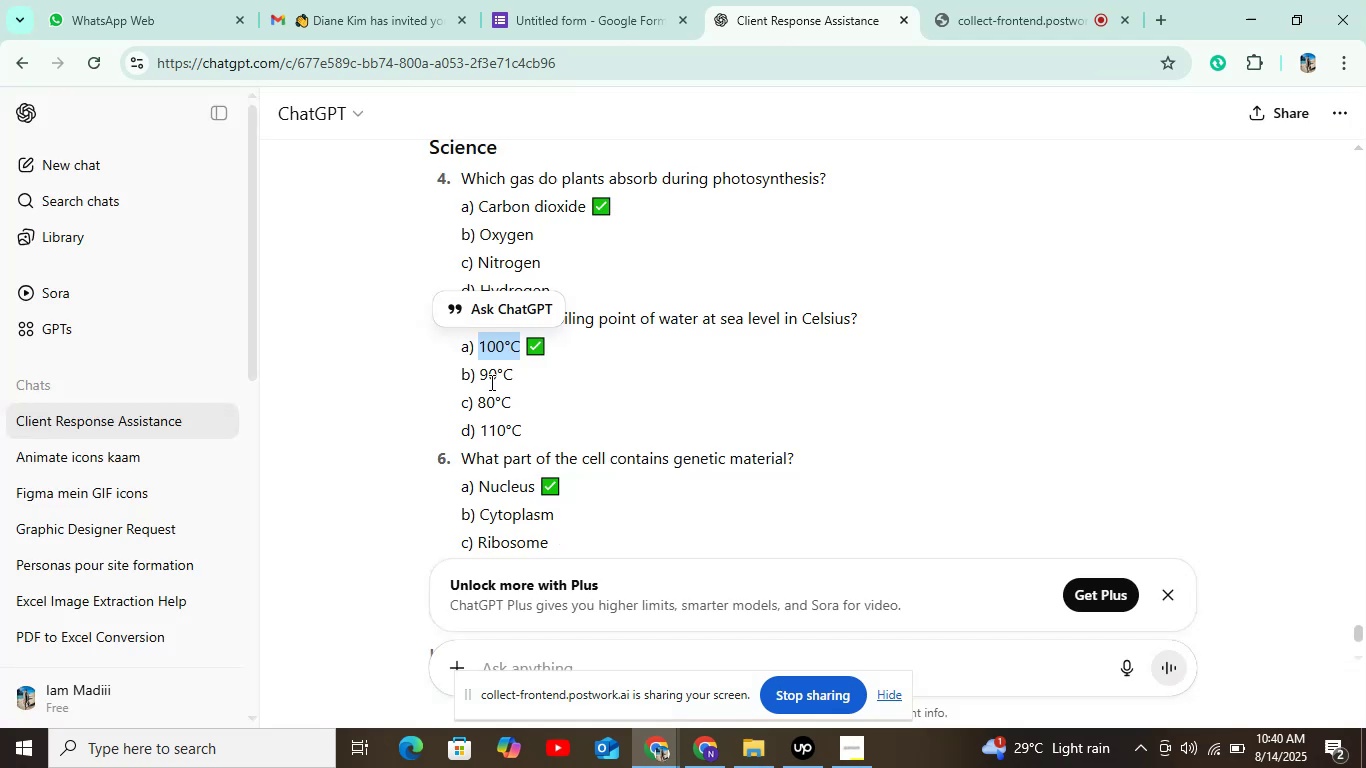 
left_click_drag(start_coordinate=[482, 382], to_coordinate=[535, 379])
 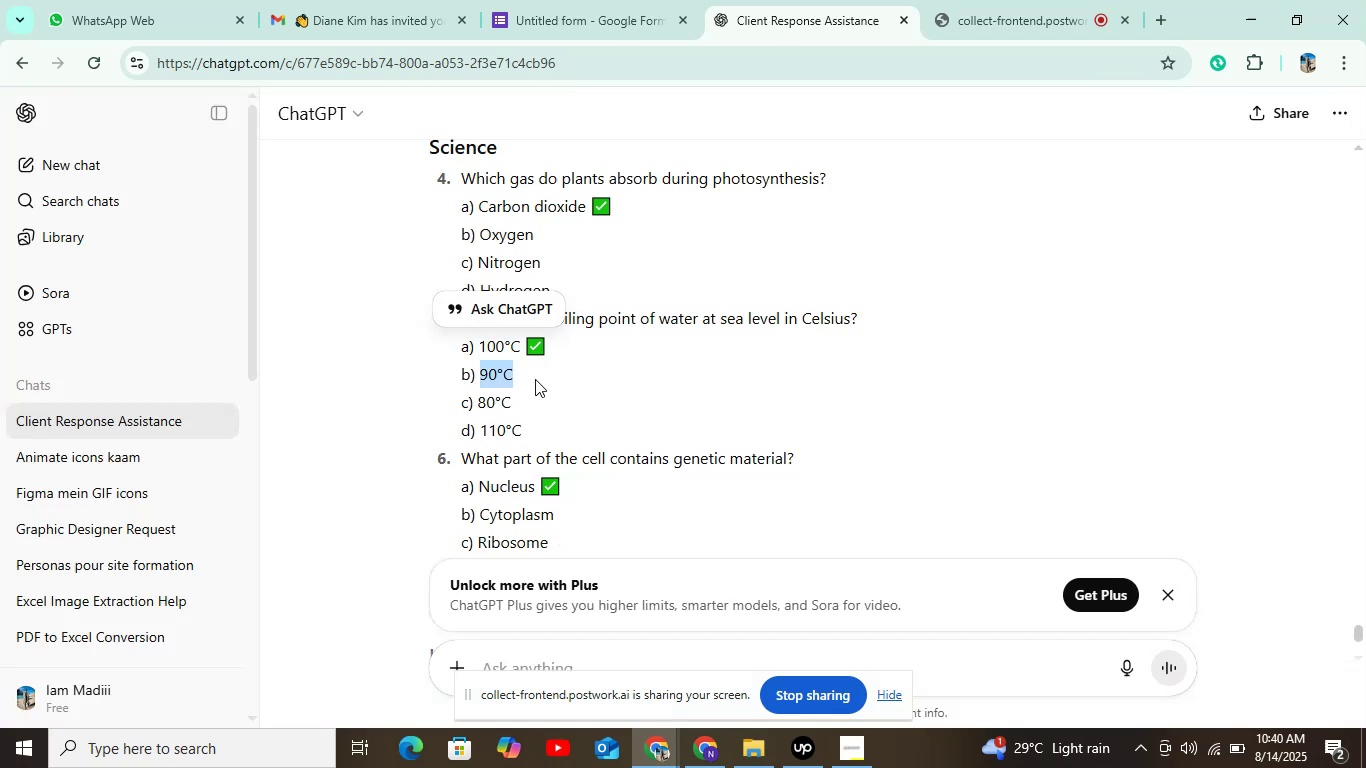 
key(Control+C)
 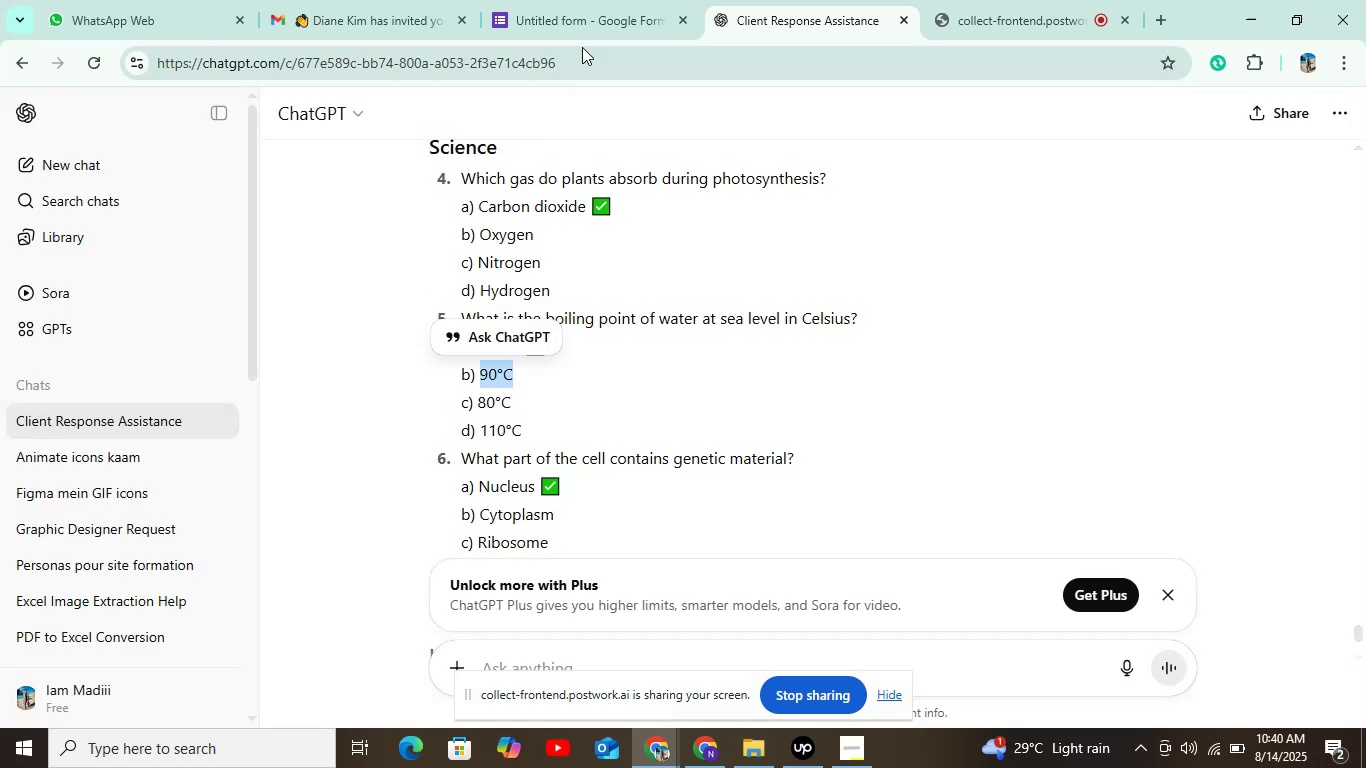 
left_click([585, 18])
 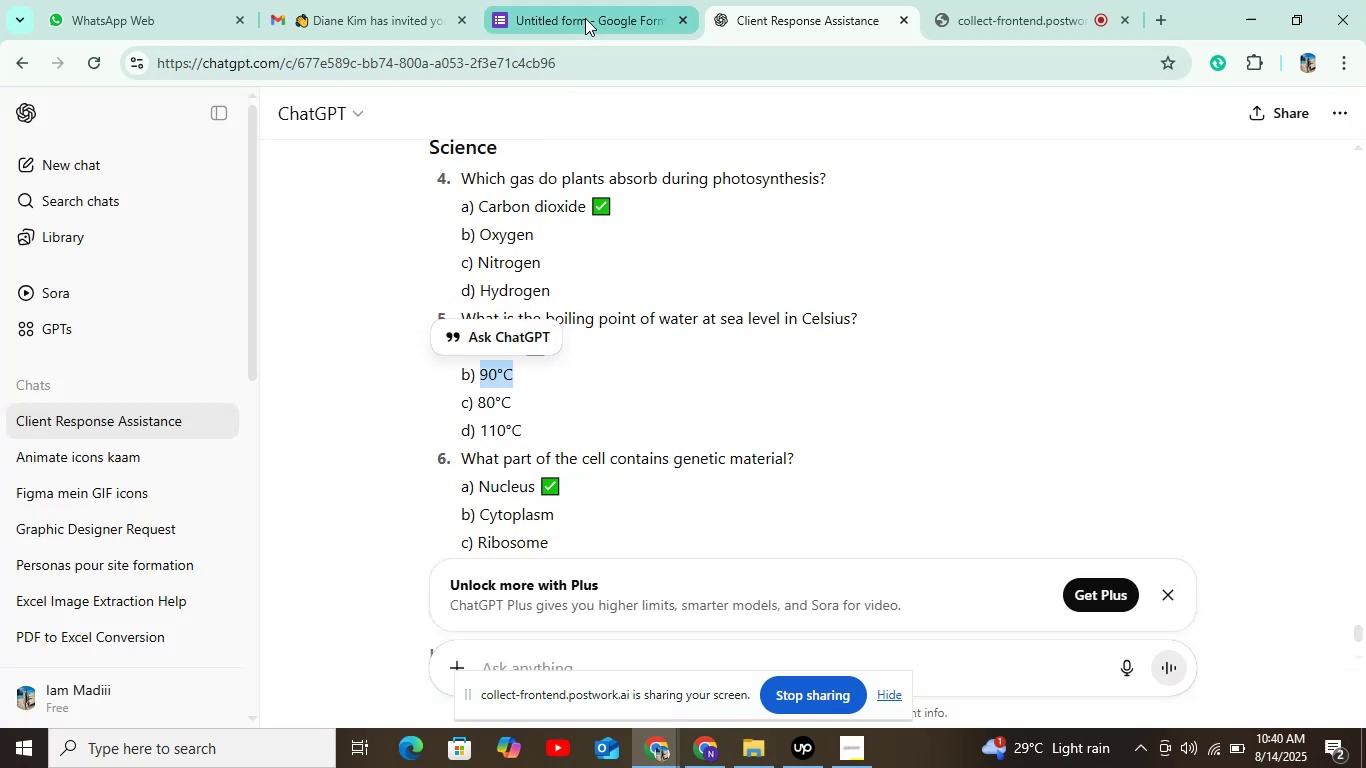 
key(Control+V)
 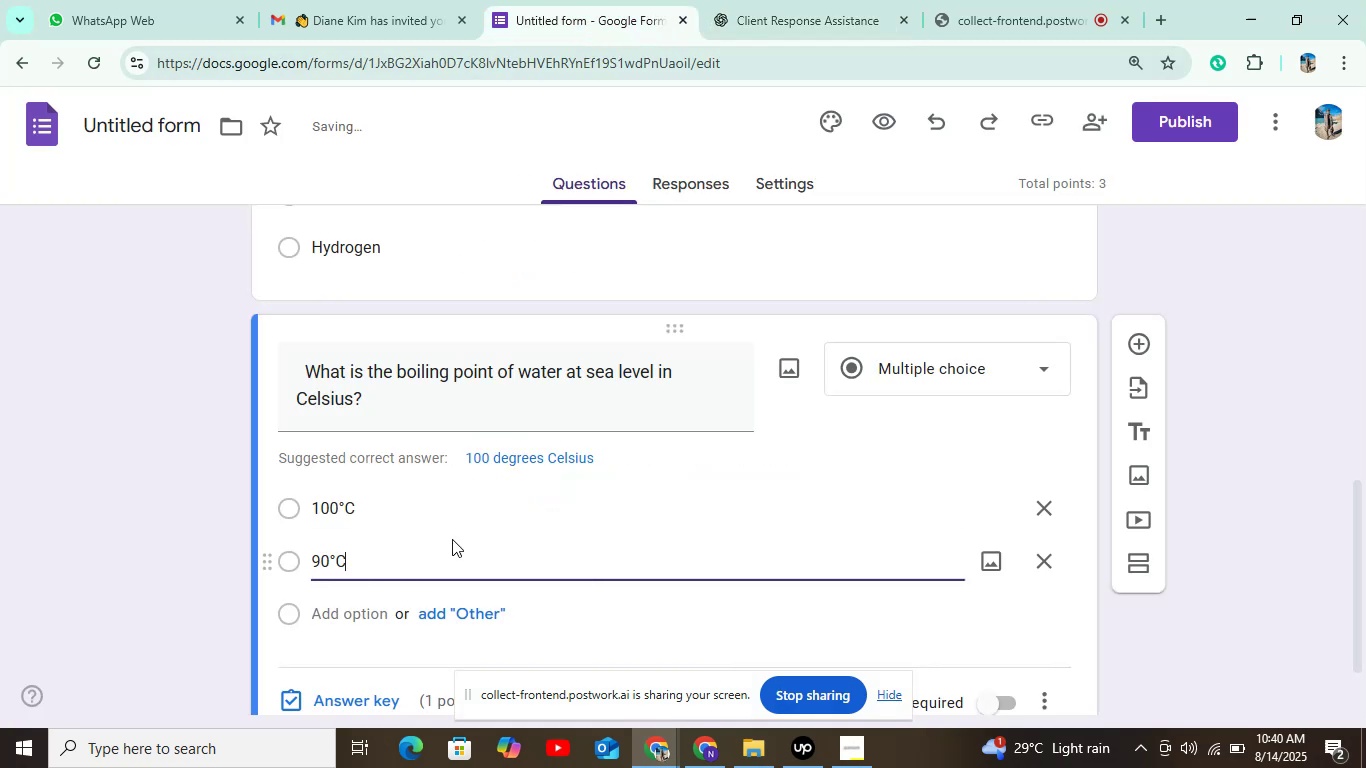 
scroll: coordinate [452, 539], scroll_direction: down, amount: 3.0
 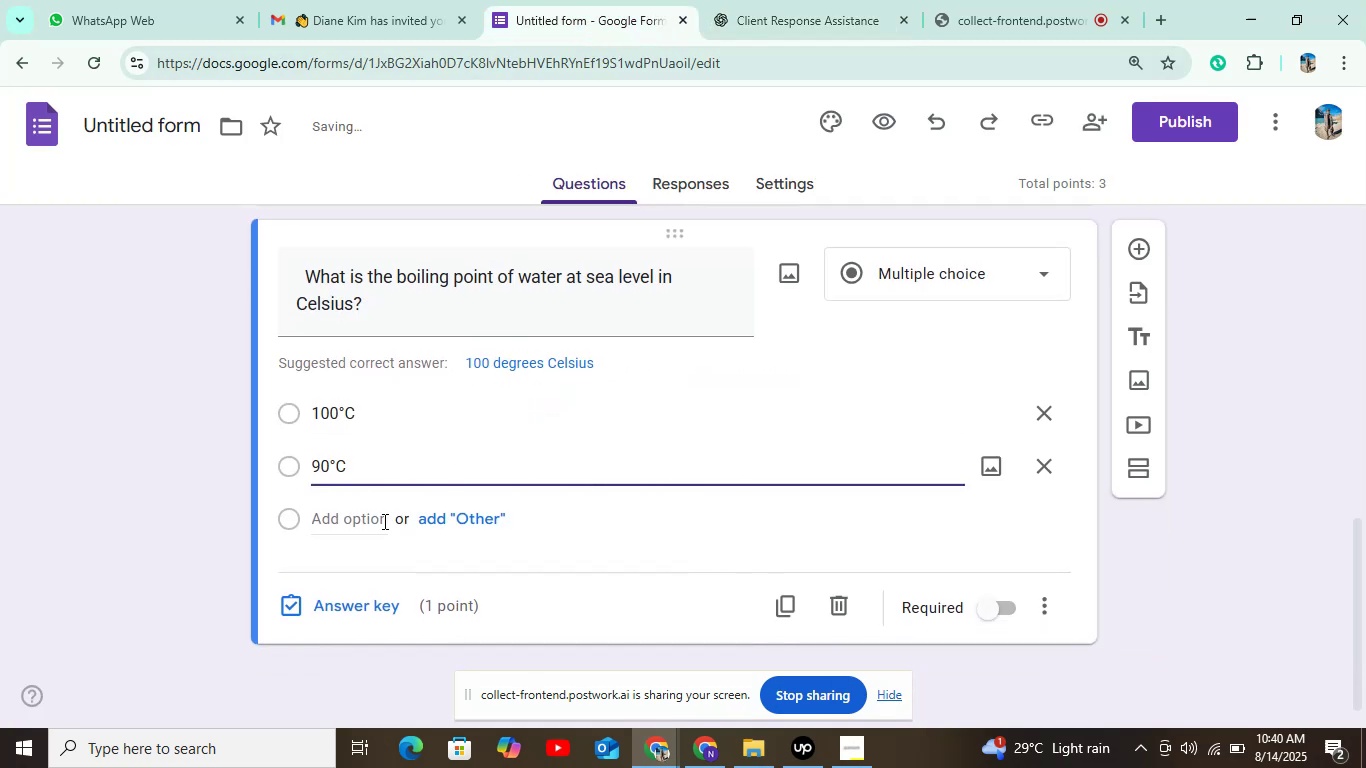 
left_click([381, 521])
 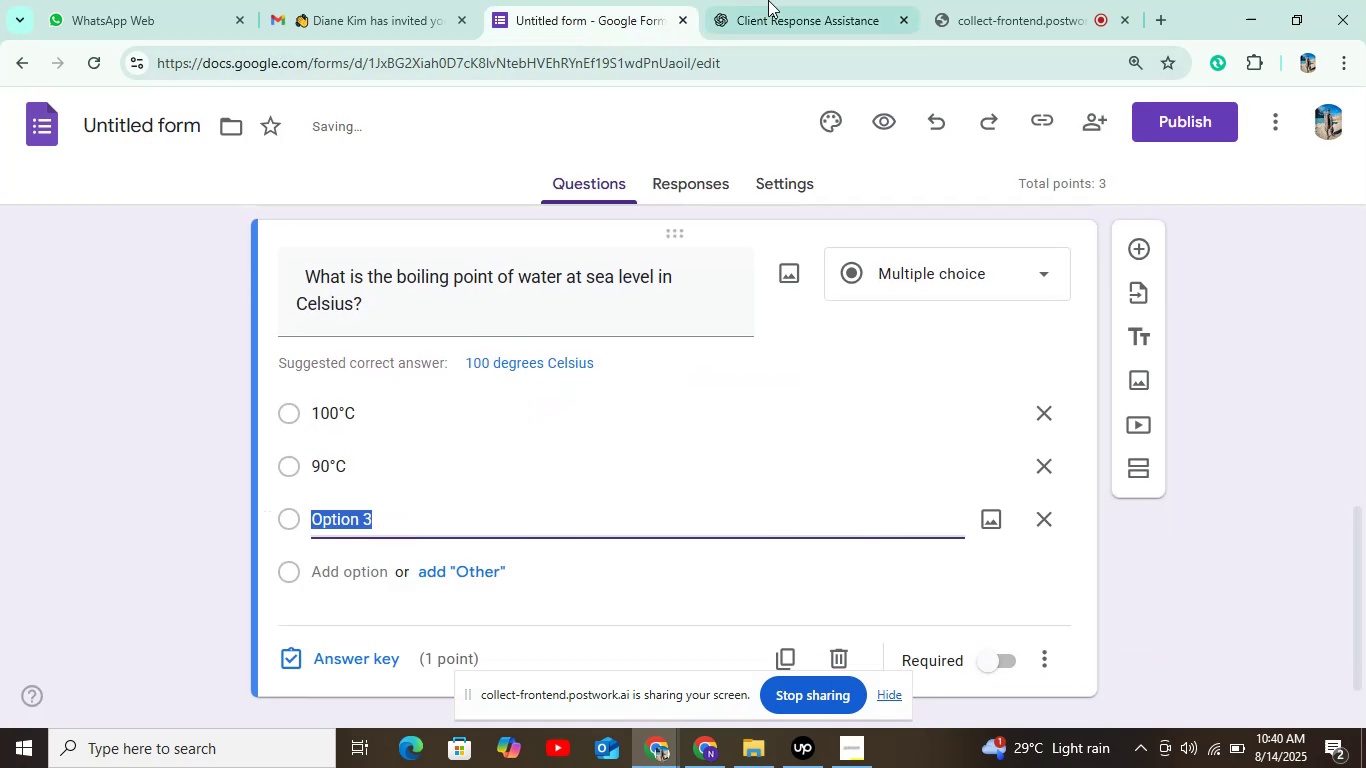 
left_click([802, 0])
 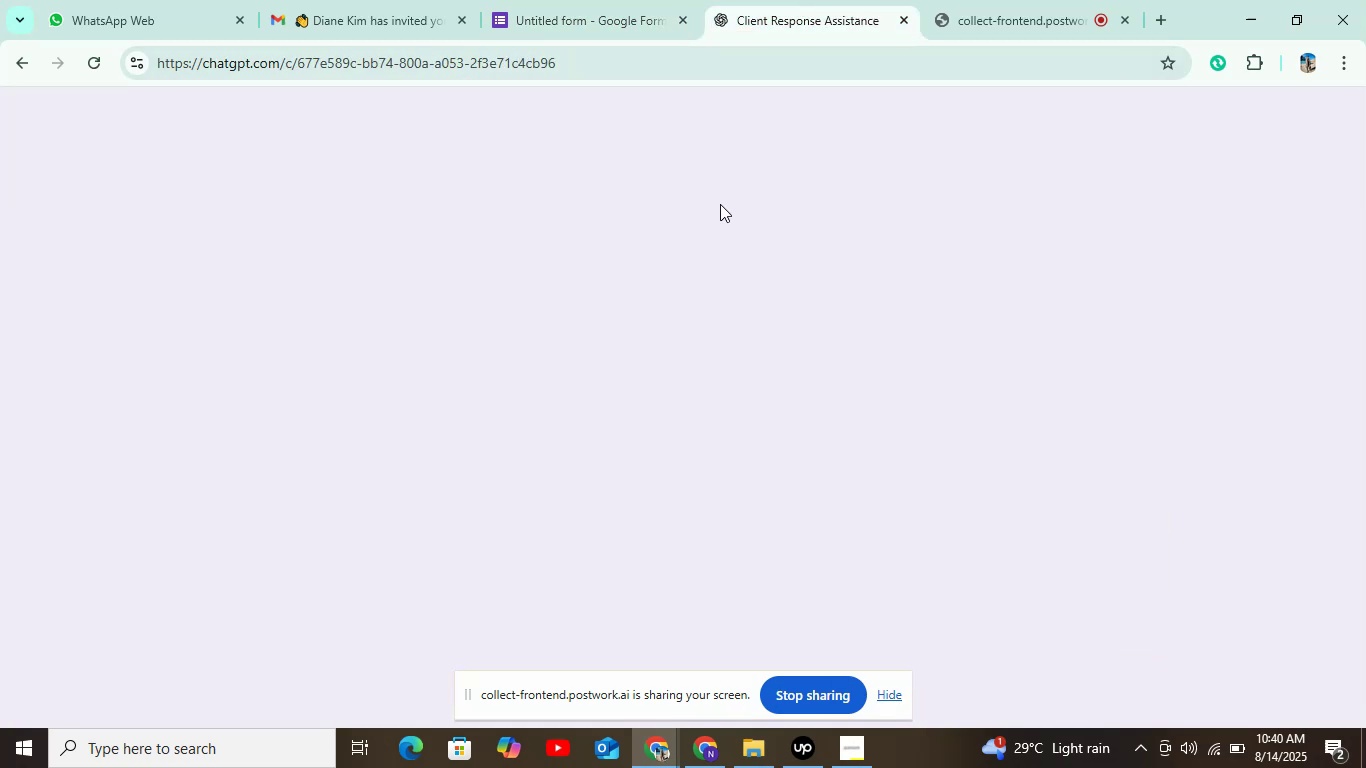 
mouse_move([501, 452])
 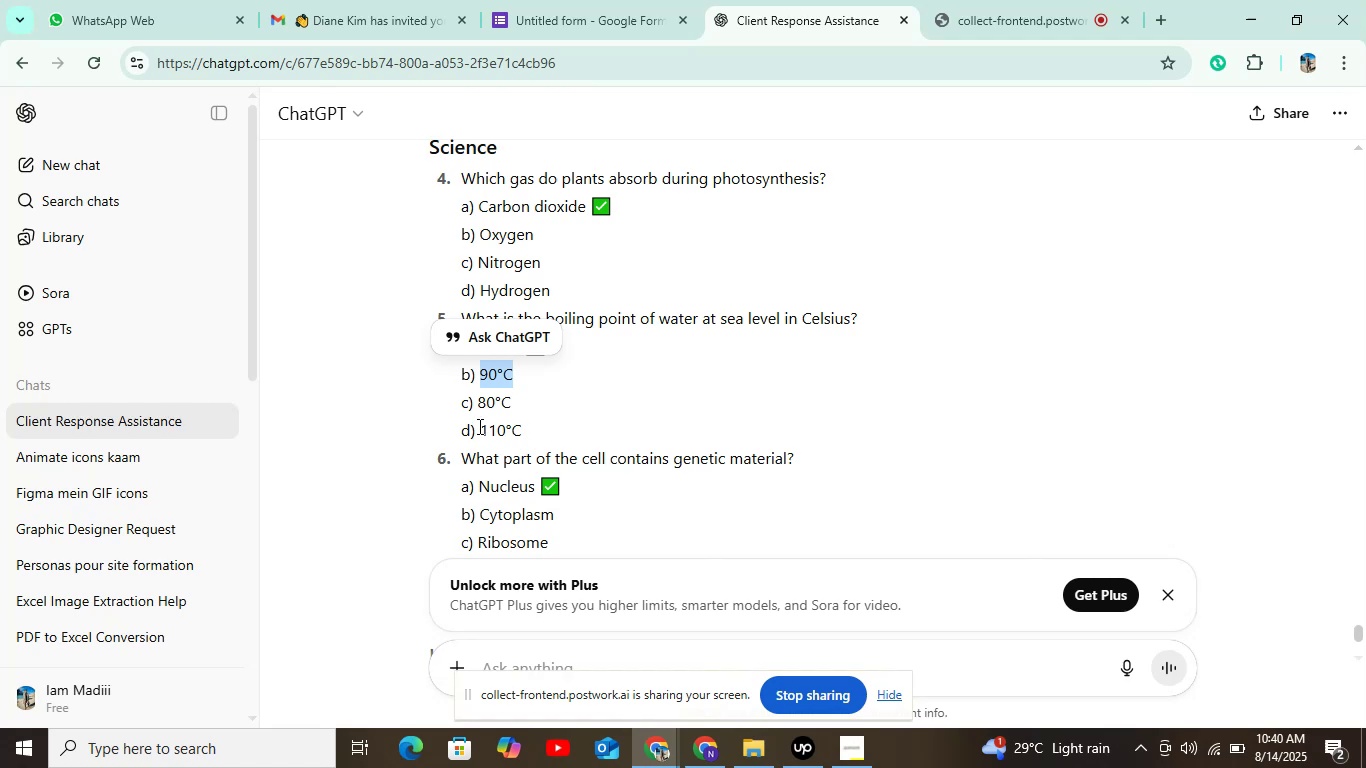 
left_click_drag(start_coordinate=[481, 411], to_coordinate=[514, 403])
 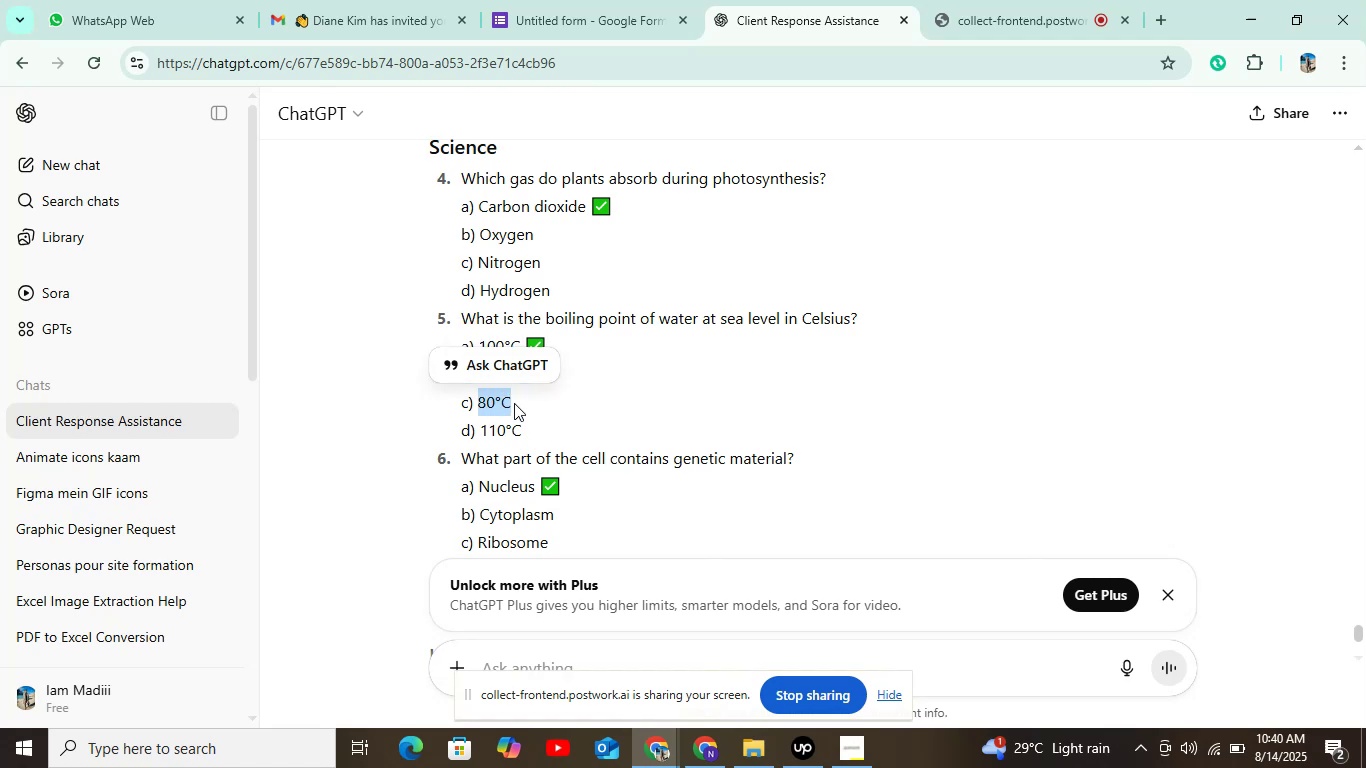 
key(Control+C)
 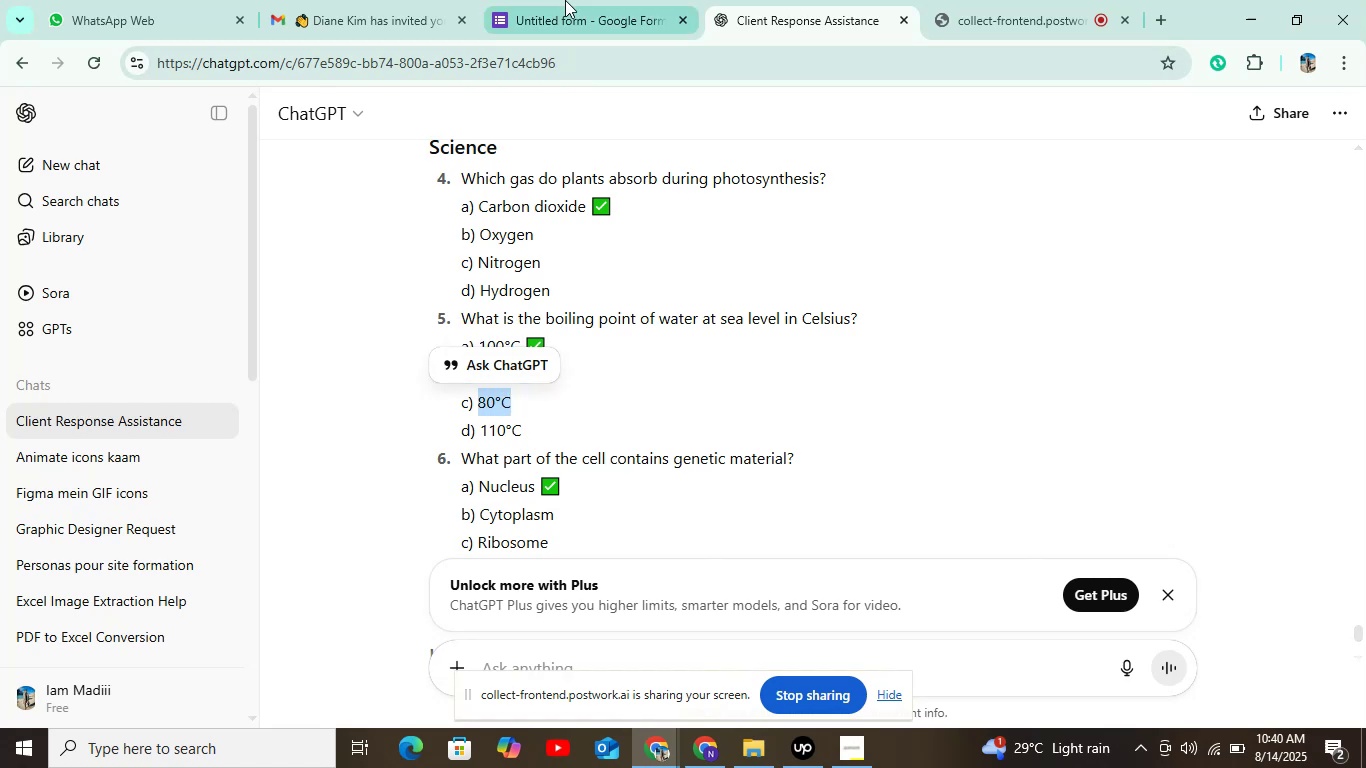 
left_click([569, 0])
 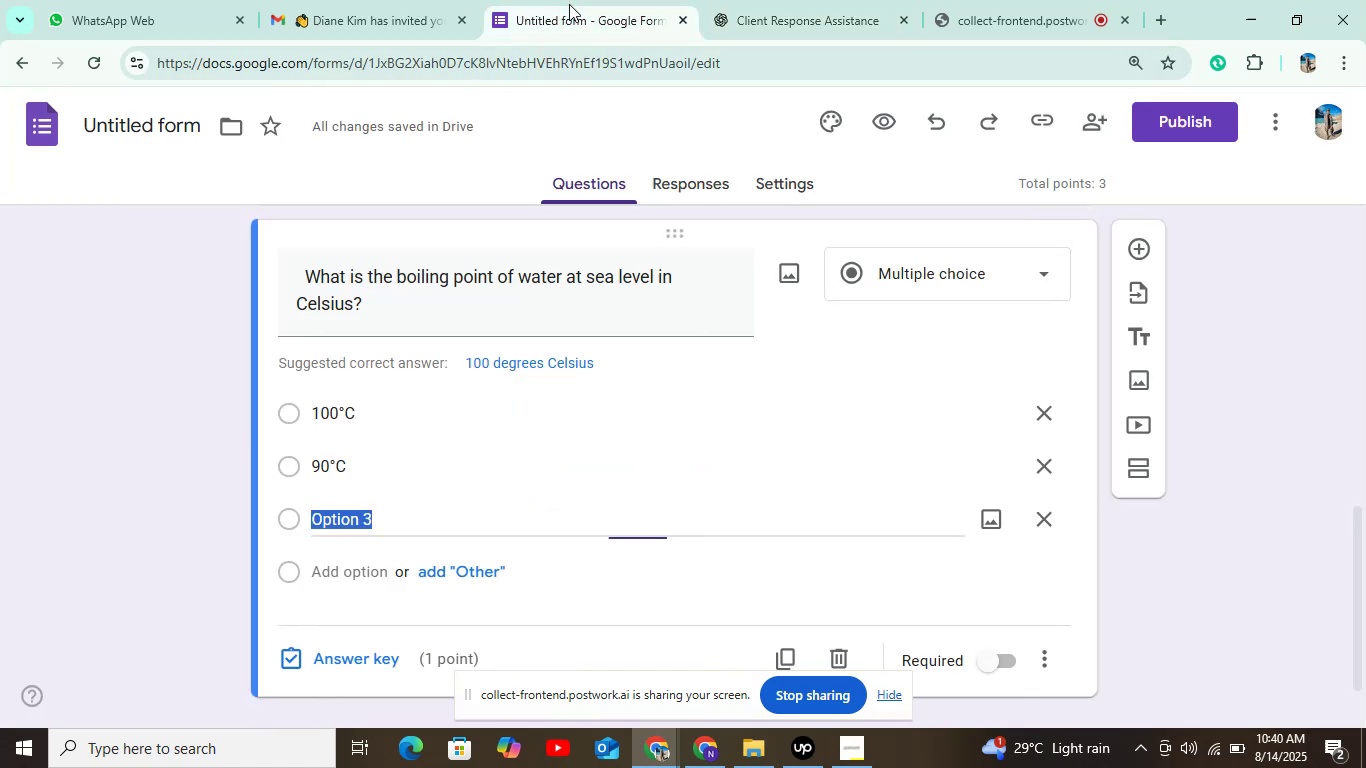 
key(Control+V)
 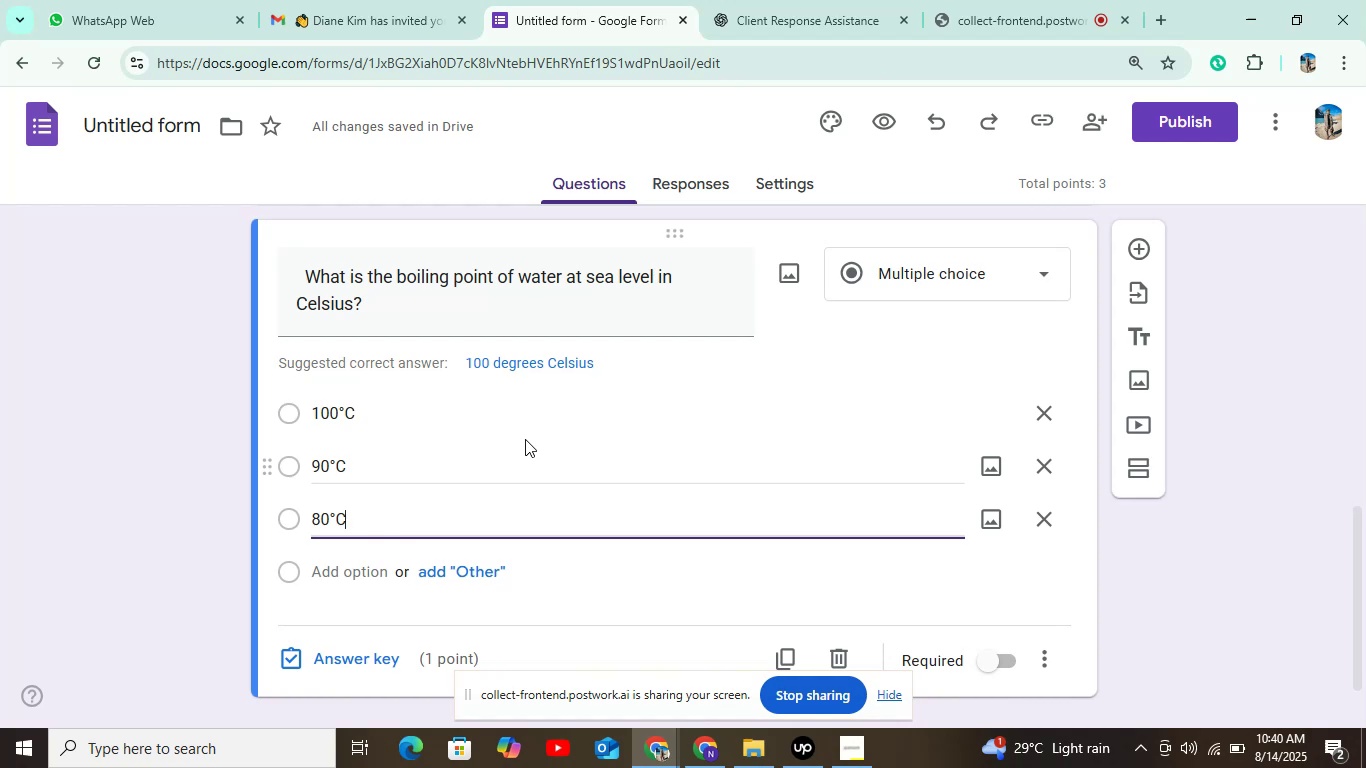 
wait(12.79)
 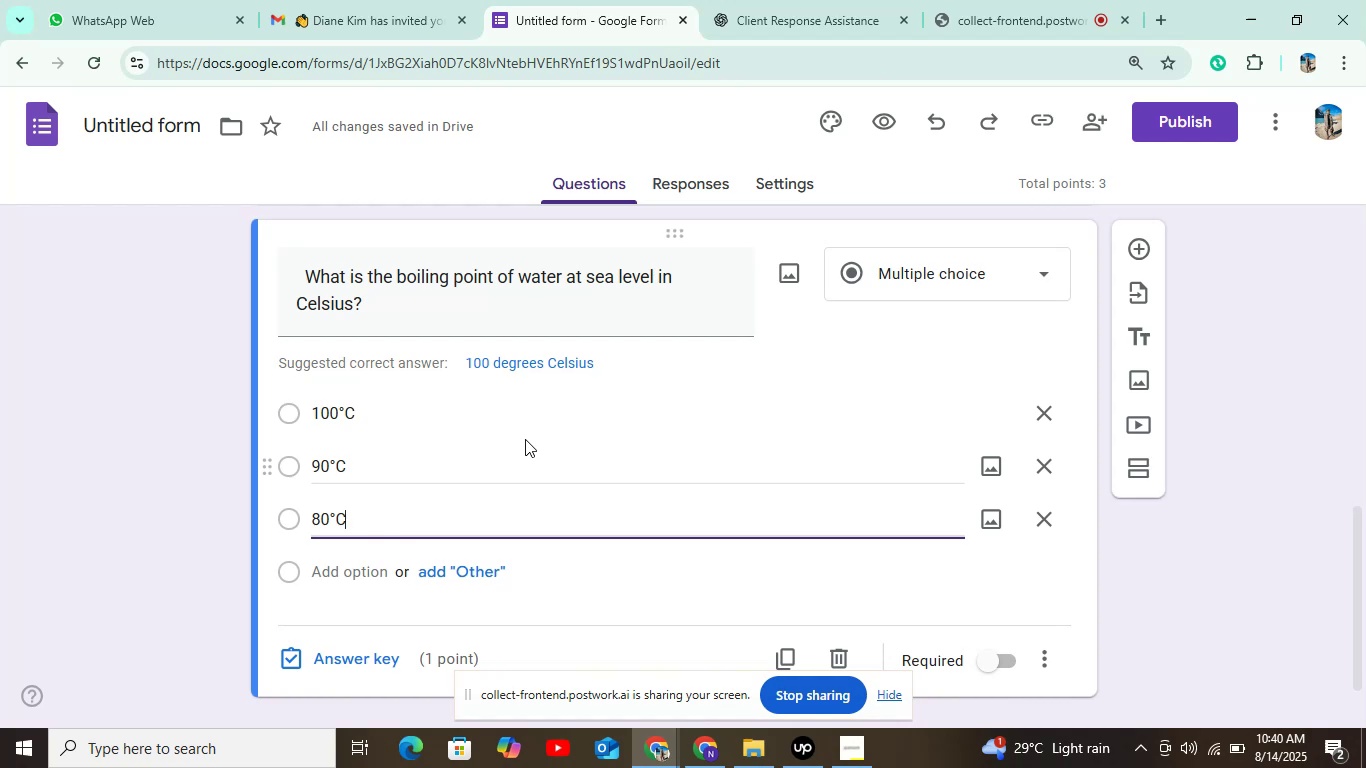 
left_click([755, 0])
 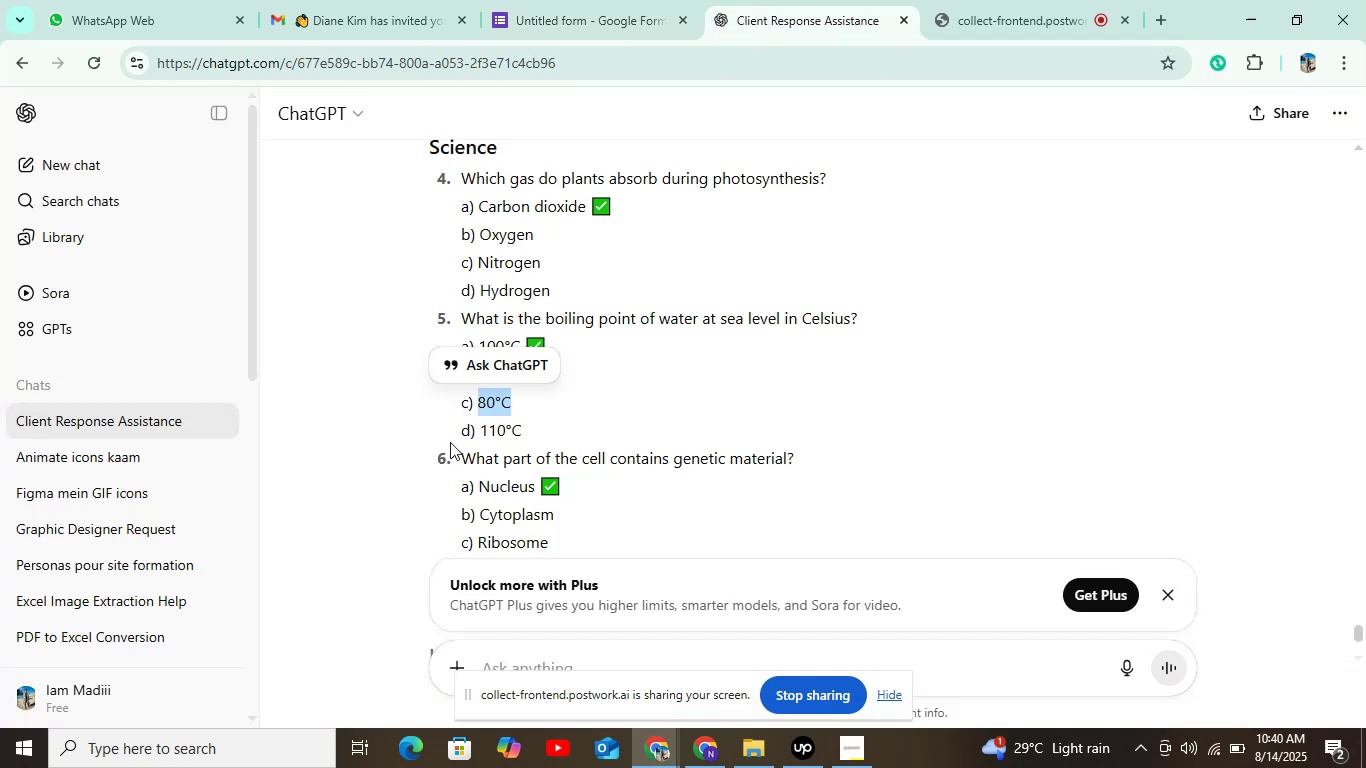 
left_click_drag(start_coordinate=[479, 429], to_coordinate=[650, 429])
 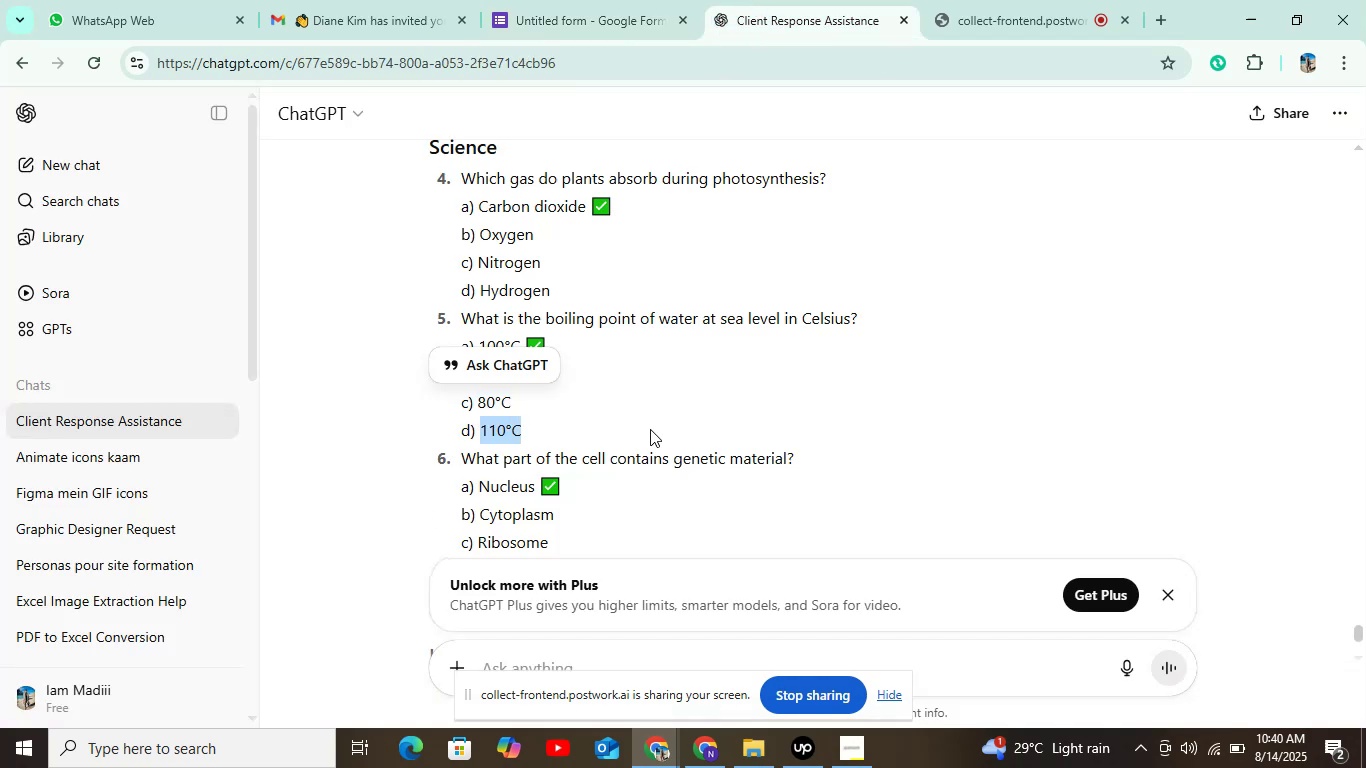 
key(Control+C)
 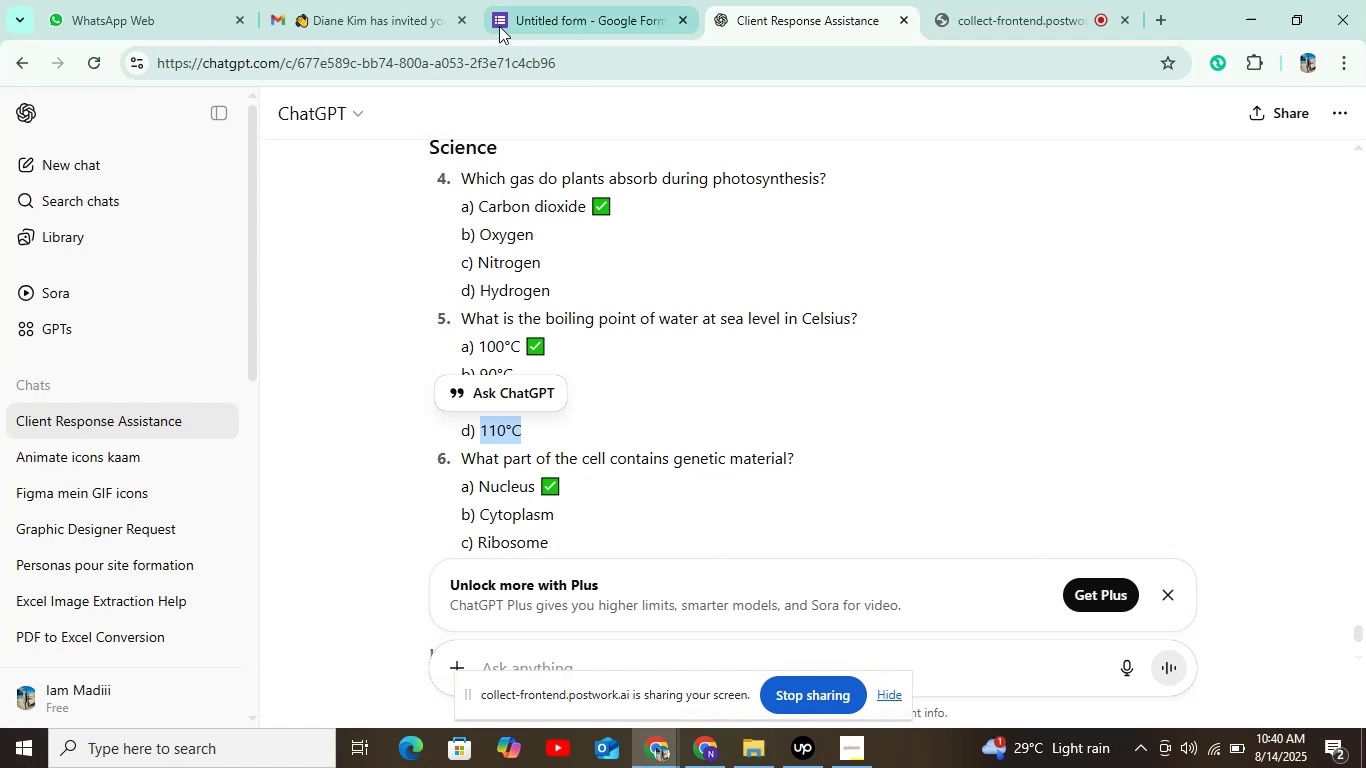 
left_click([500, 11])
 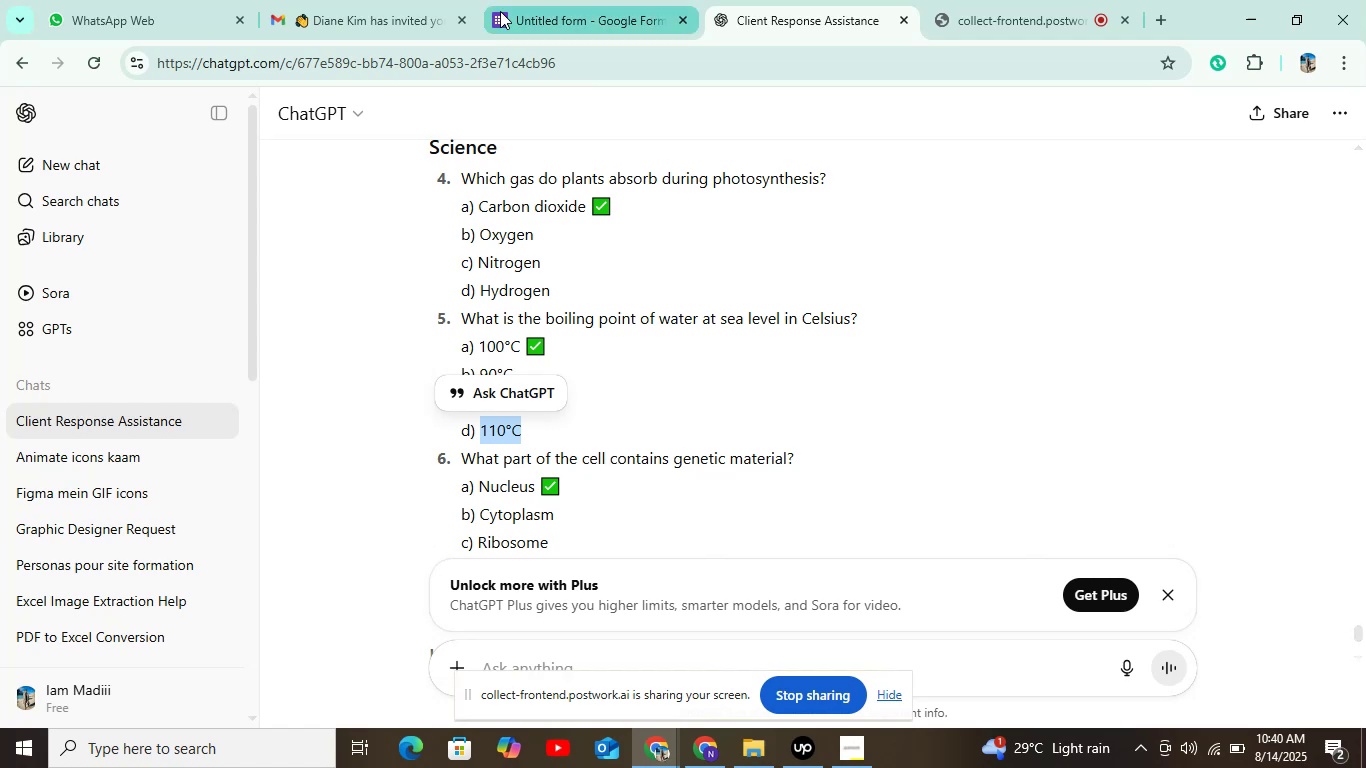 
hold_key(key=ControlLeft, duration=0.55)
 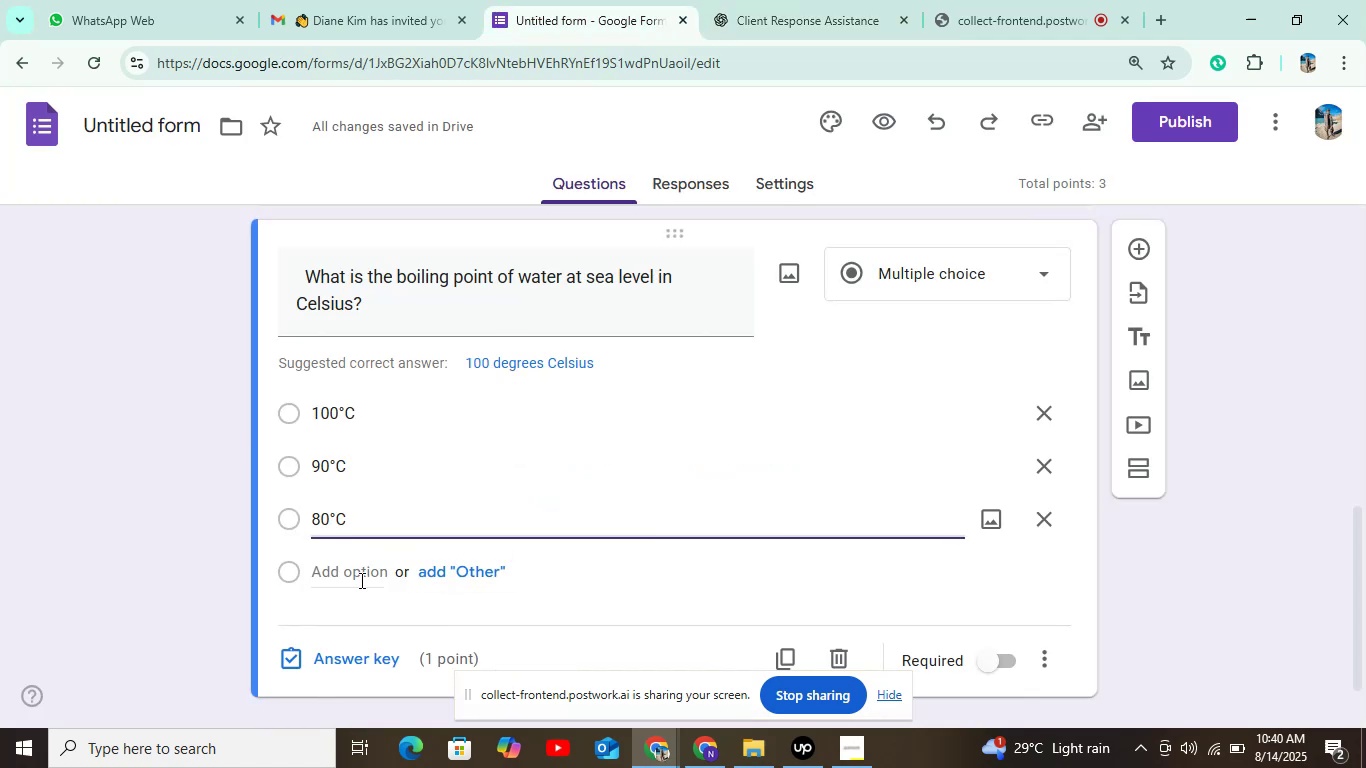 
left_click([360, 580])
 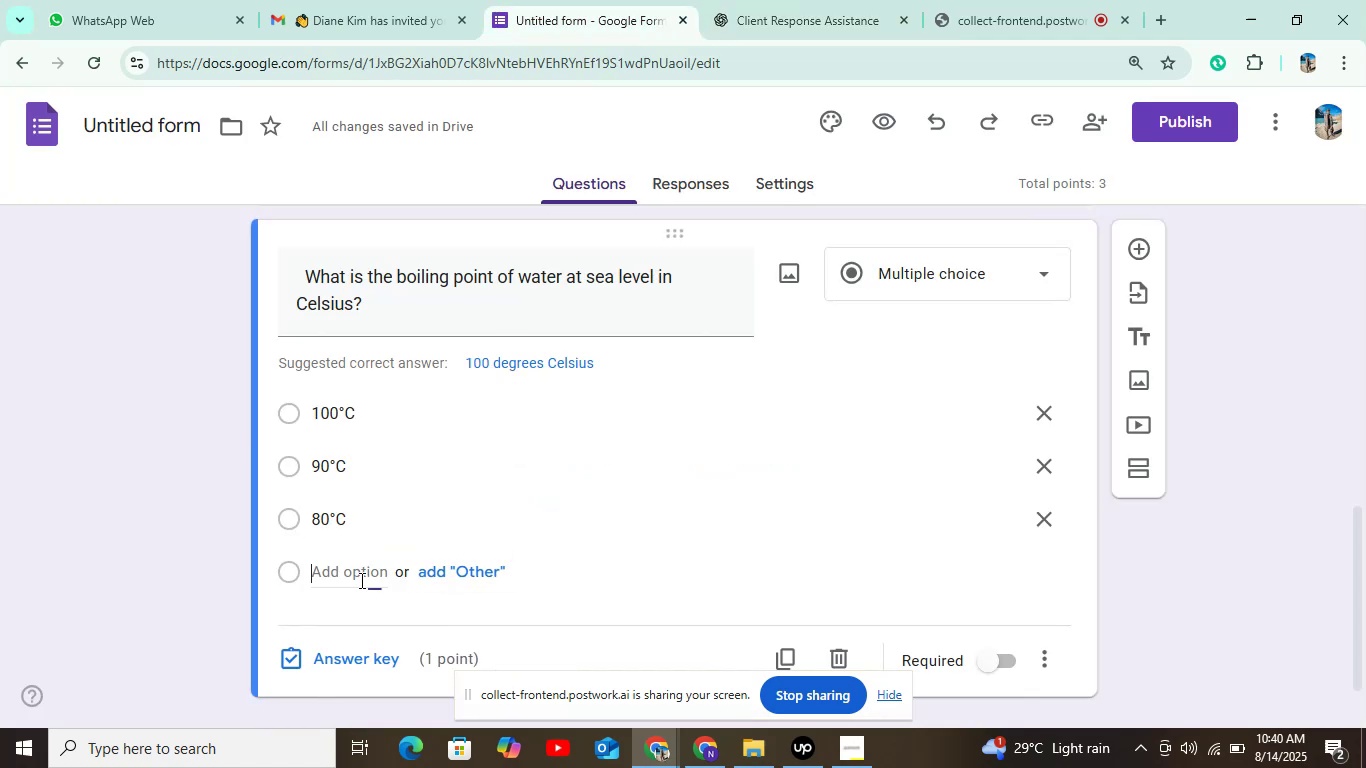 
key(Control+V)
 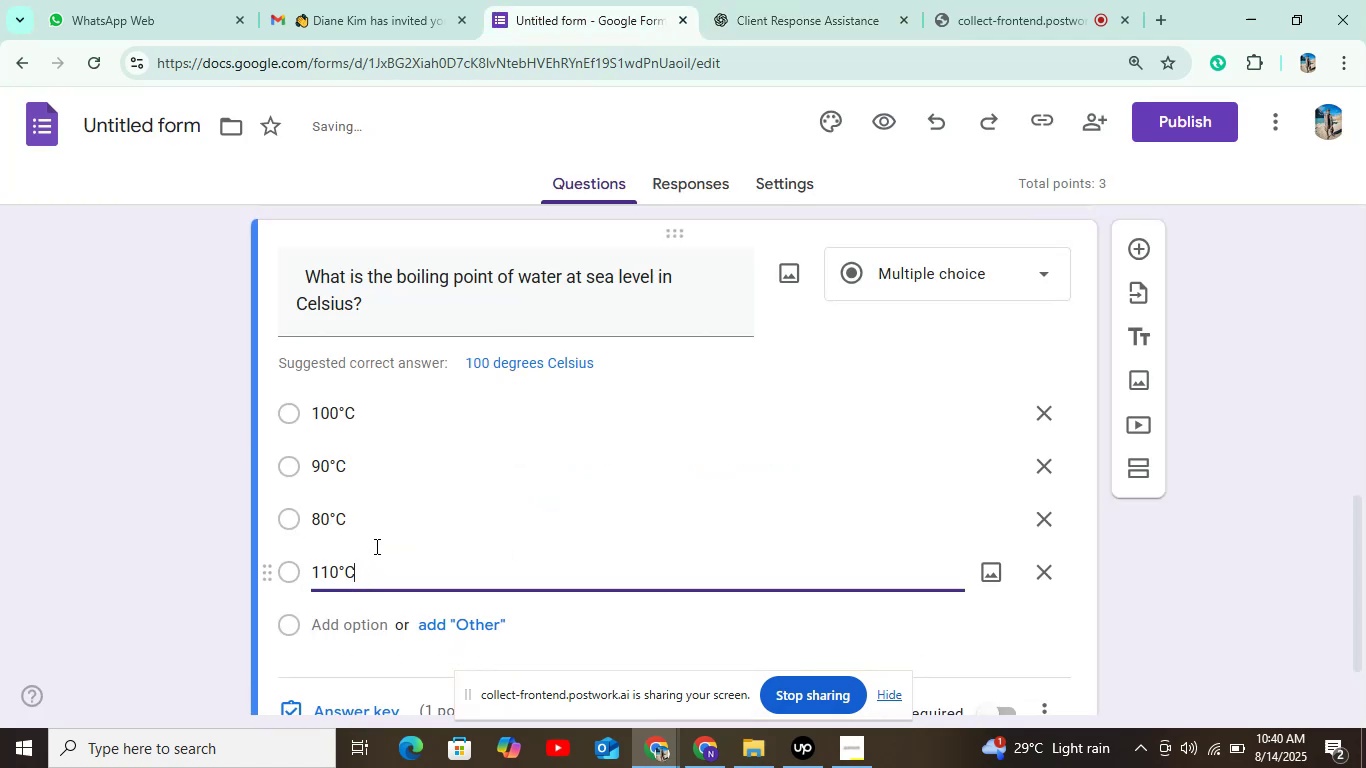 
scroll: coordinate [380, 540], scroll_direction: down, amount: 4.0
 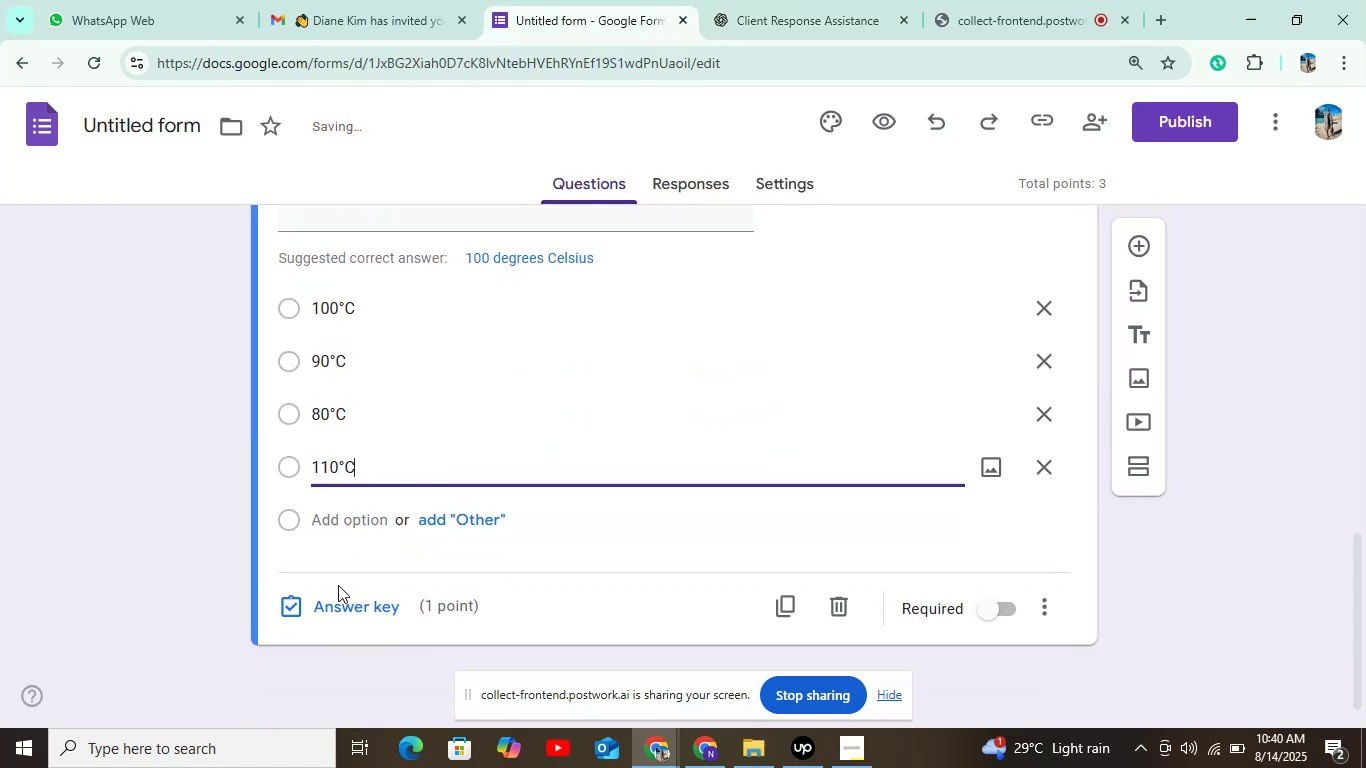 
left_click([335, 588])
 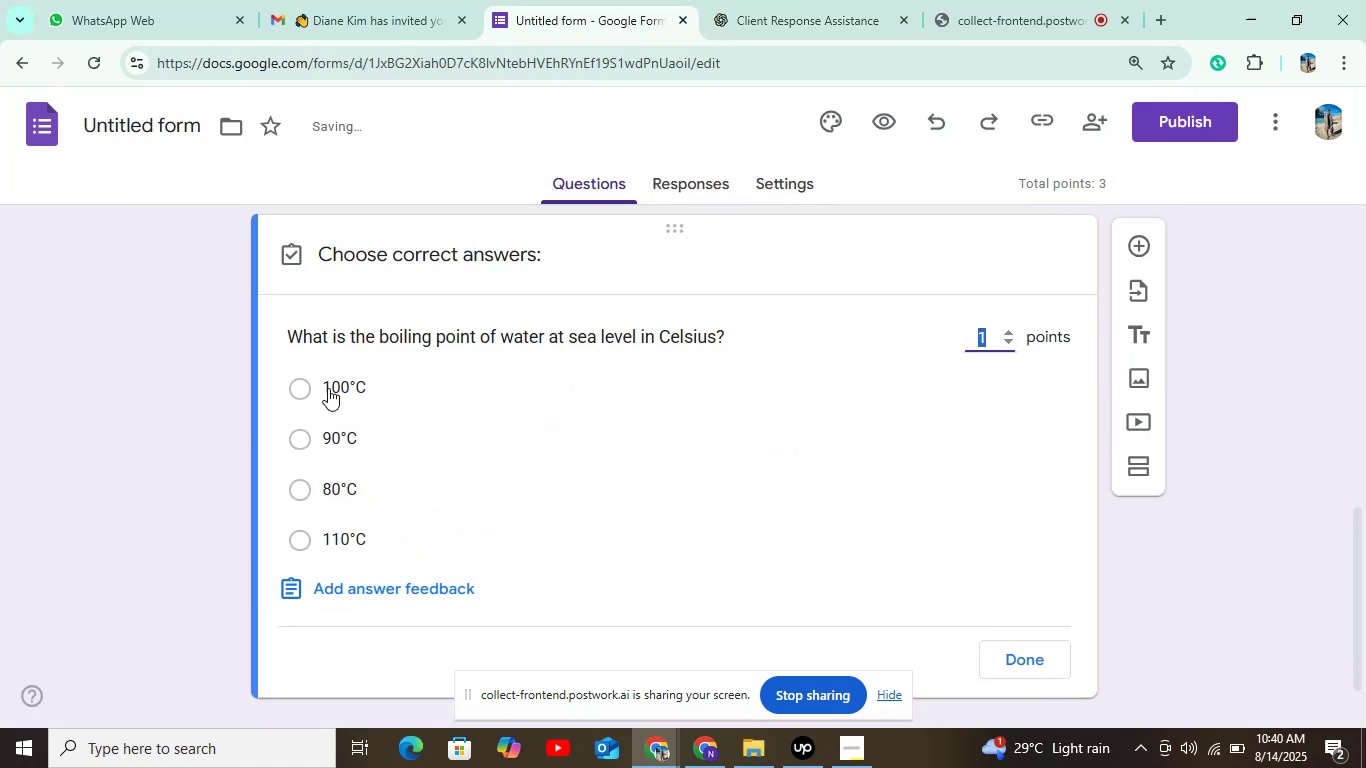 
left_click([328, 388])
 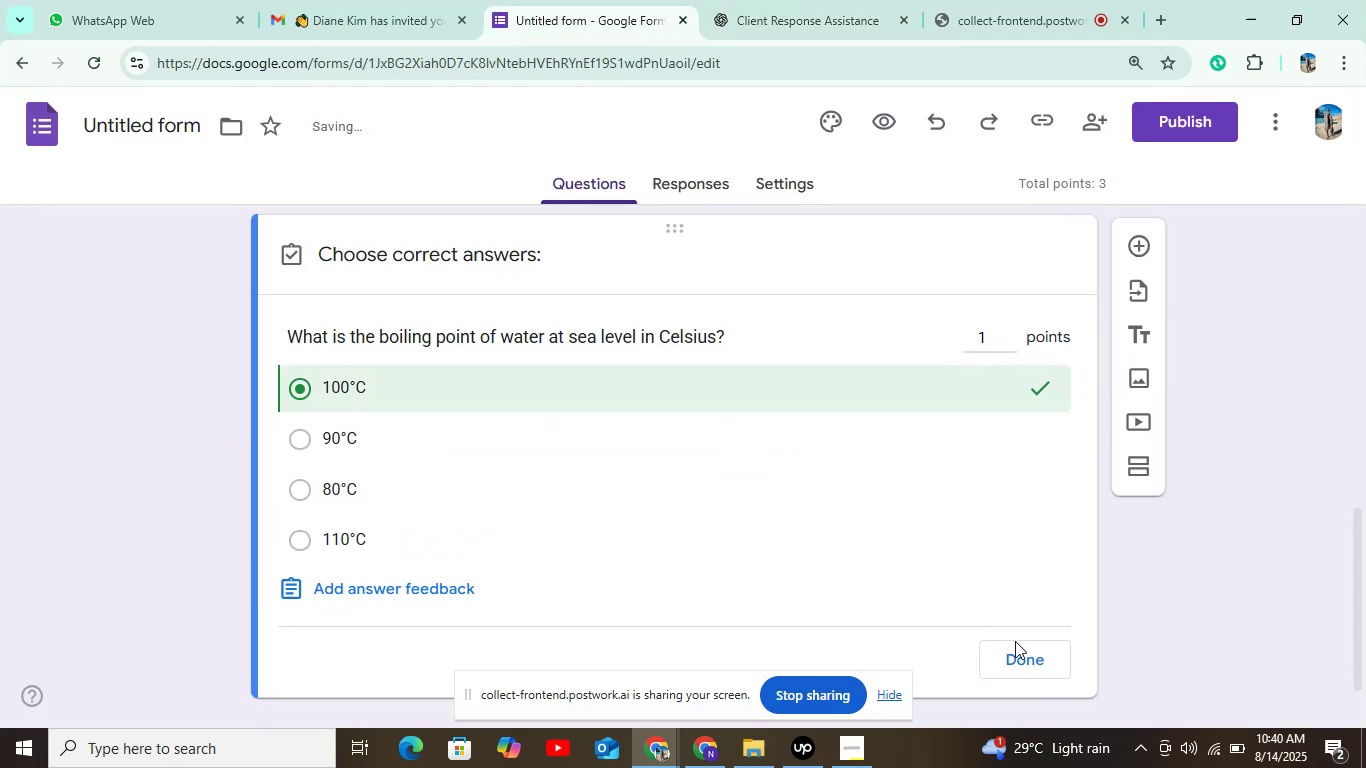 
left_click([1025, 655])
 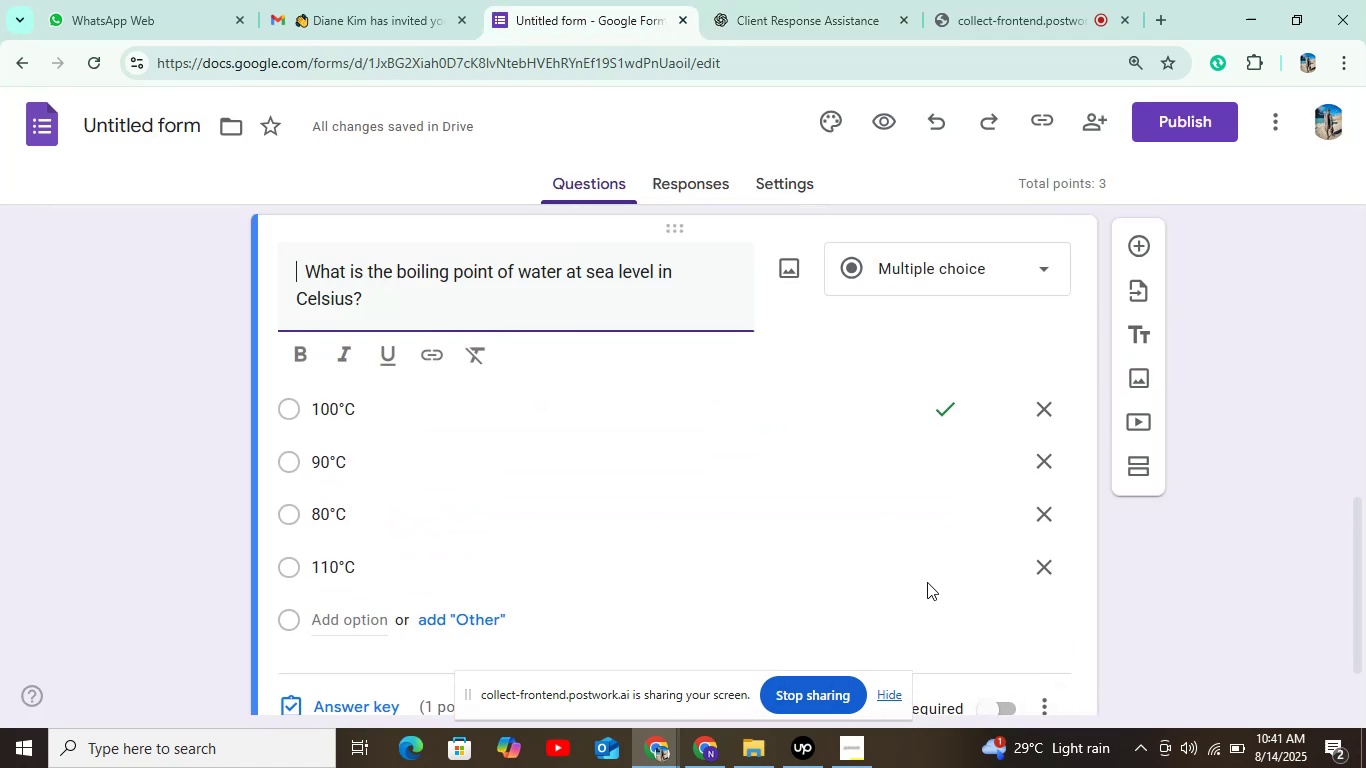 
scroll: coordinate [847, 537], scroll_direction: down, amount: 4.0
 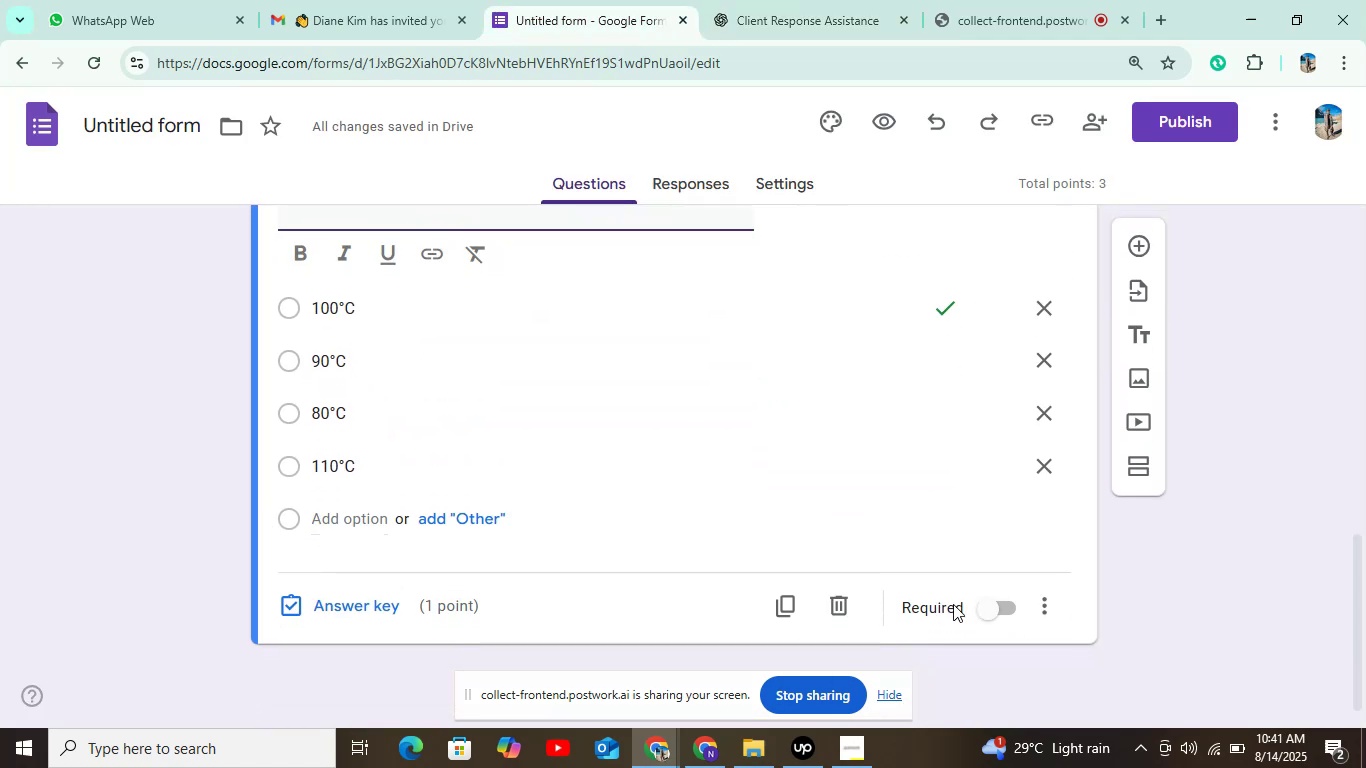 
left_click([990, 608])
 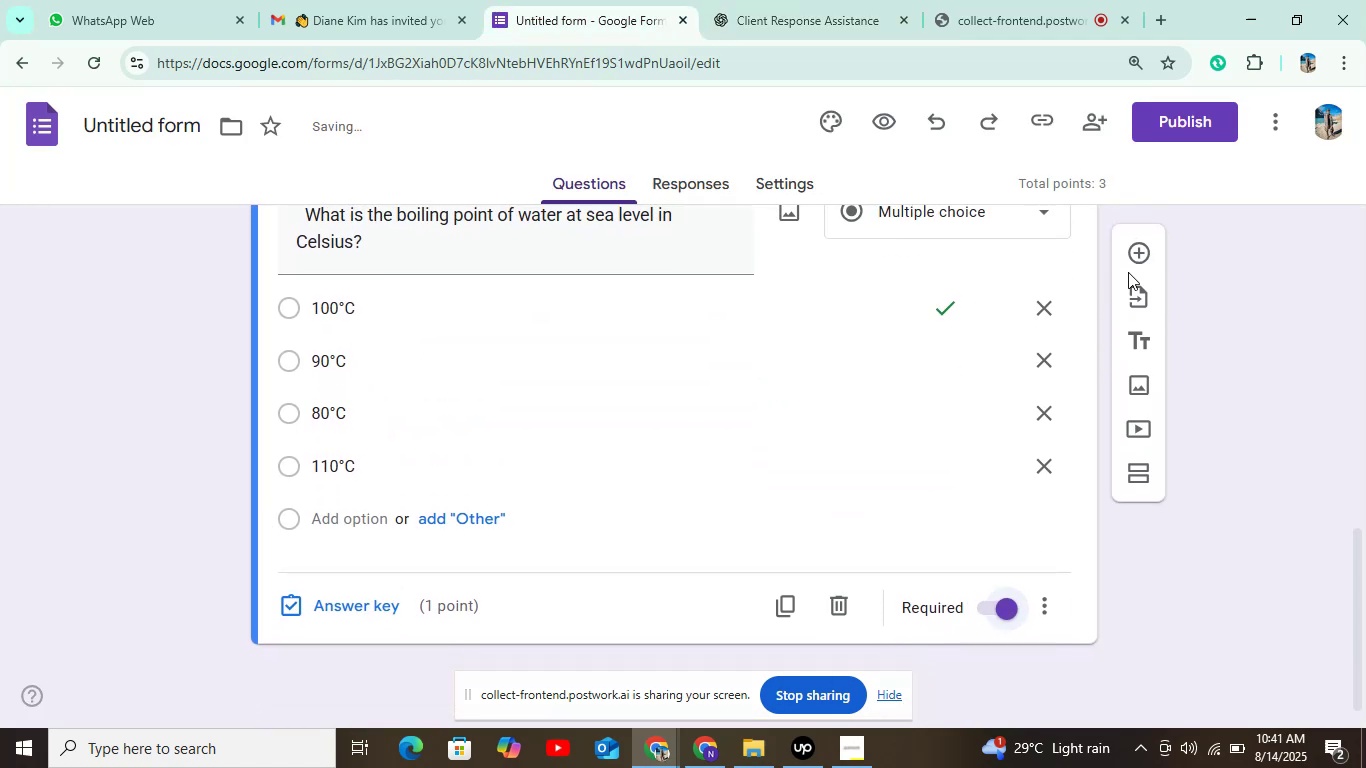 
left_click([1136, 255])
 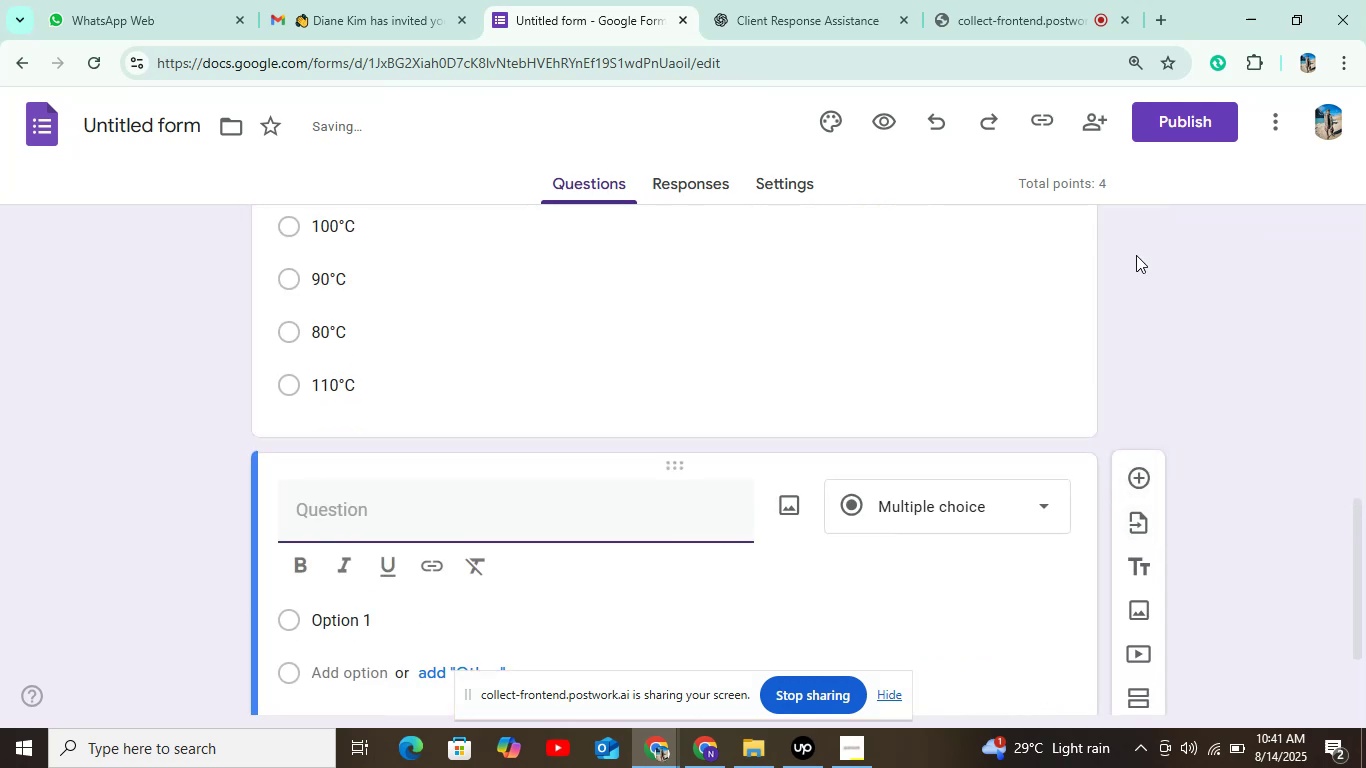 
scroll: coordinate [744, 464], scroll_direction: down, amount: 1.0
 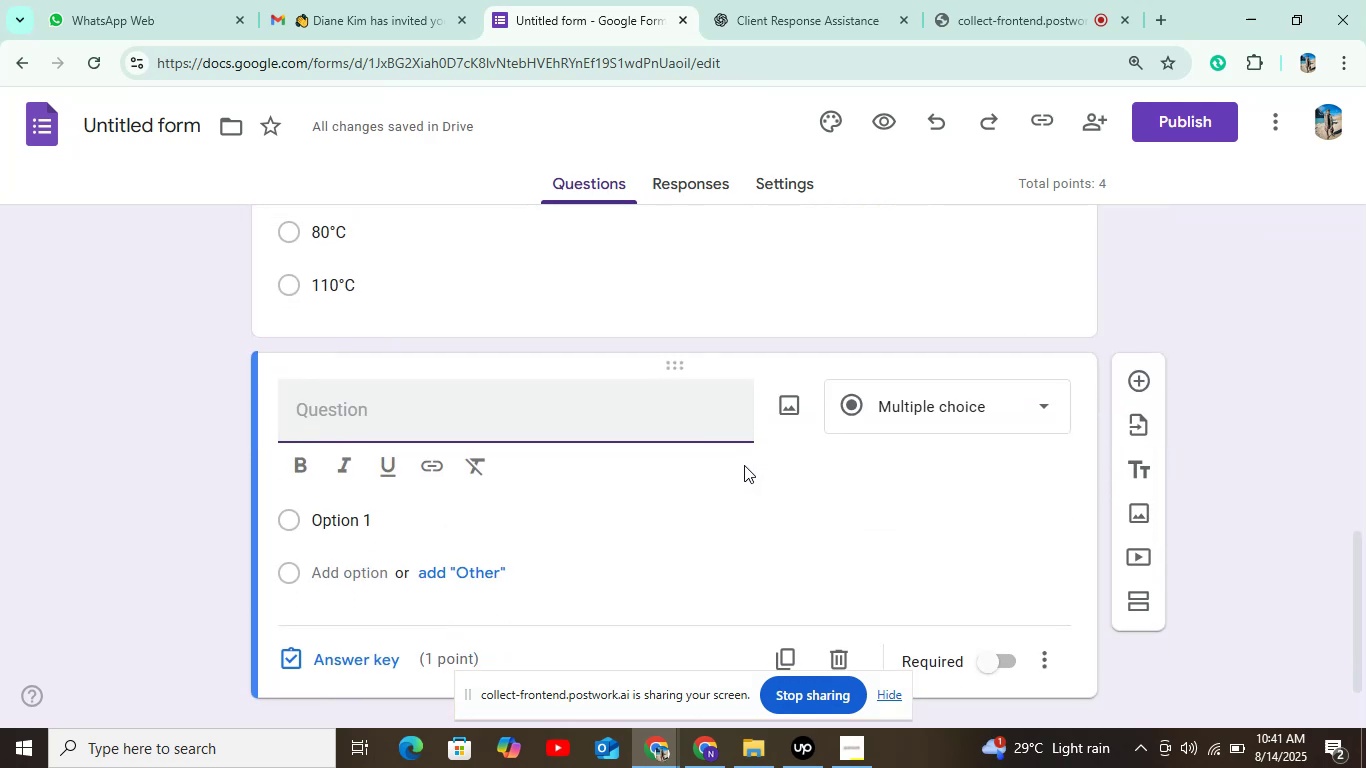 
wait(7.62)
 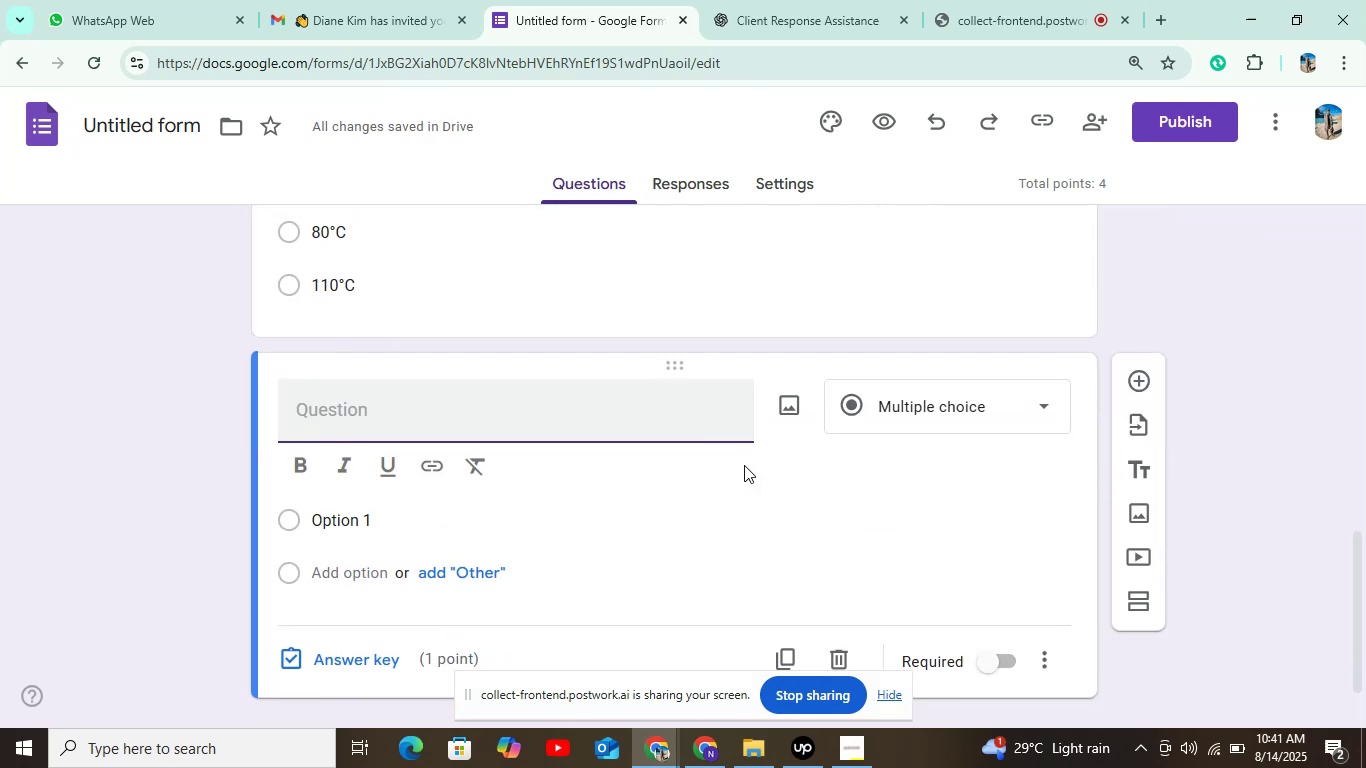 
left_click([805, 0])
 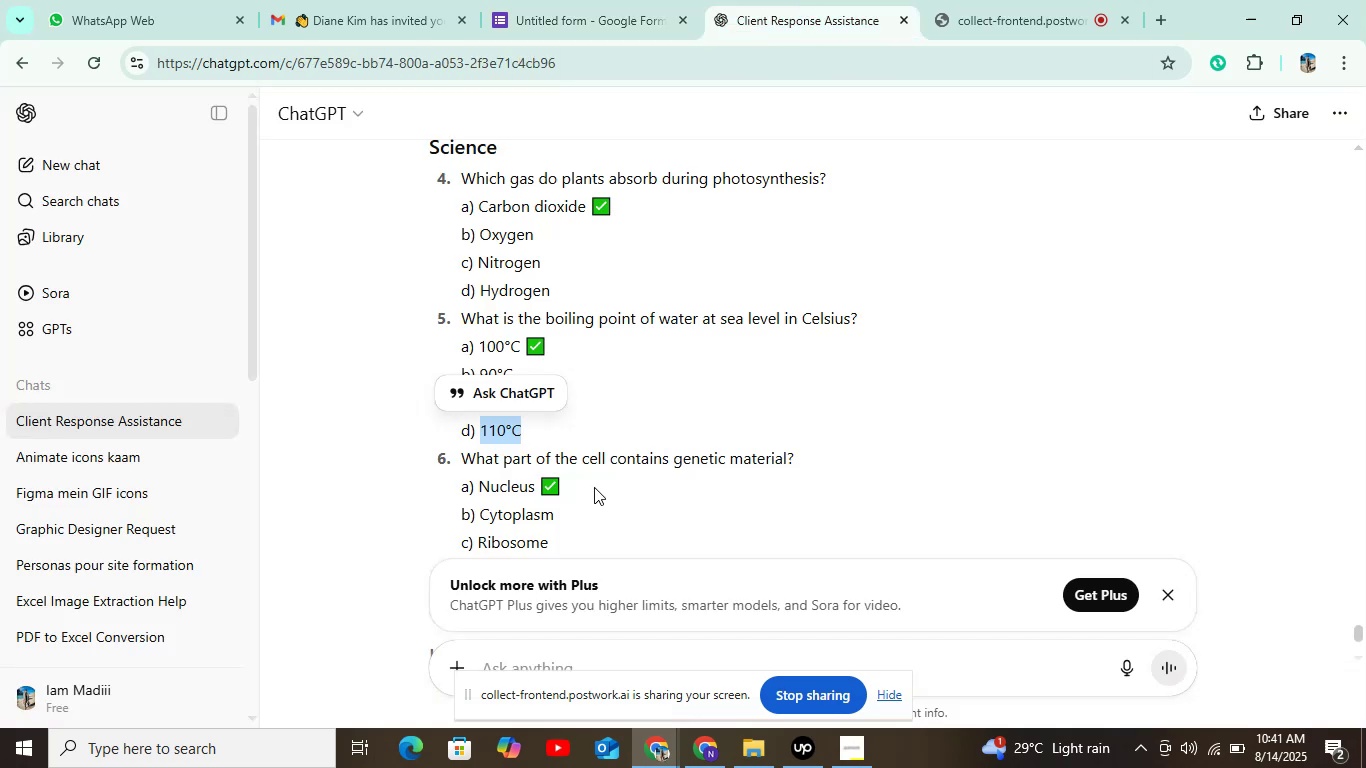 
left_click_drag(start_coordinate=[462, 459], to_coordinate=[794, 453])
 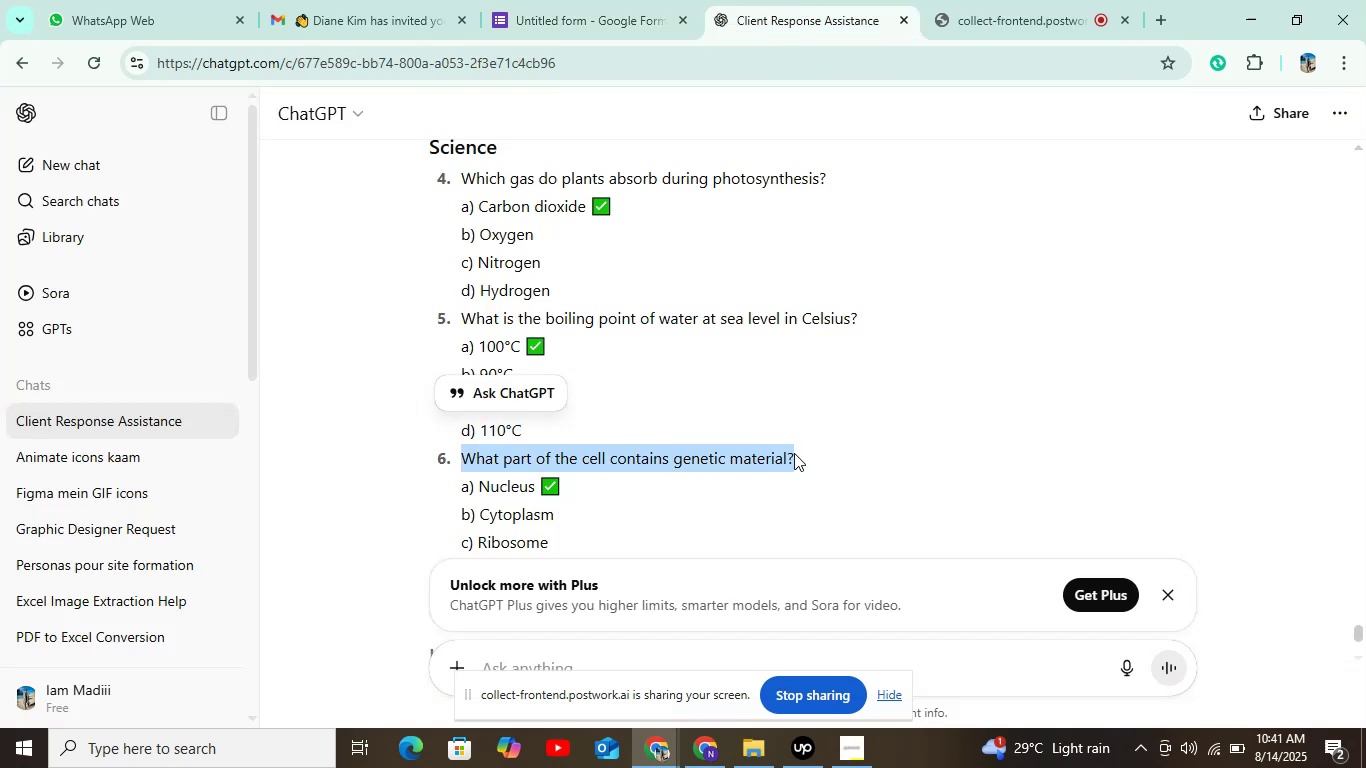 
key(Control+C)
 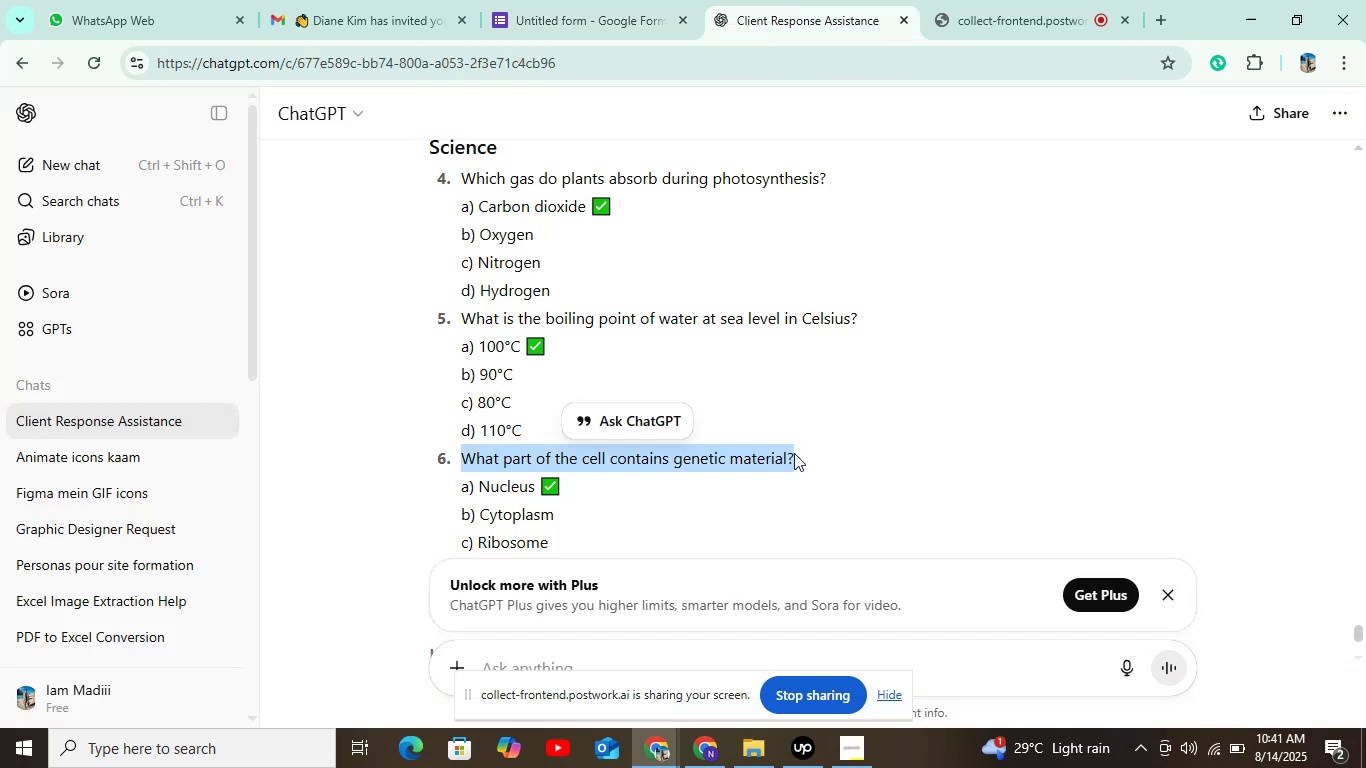 
key(Control+C)
 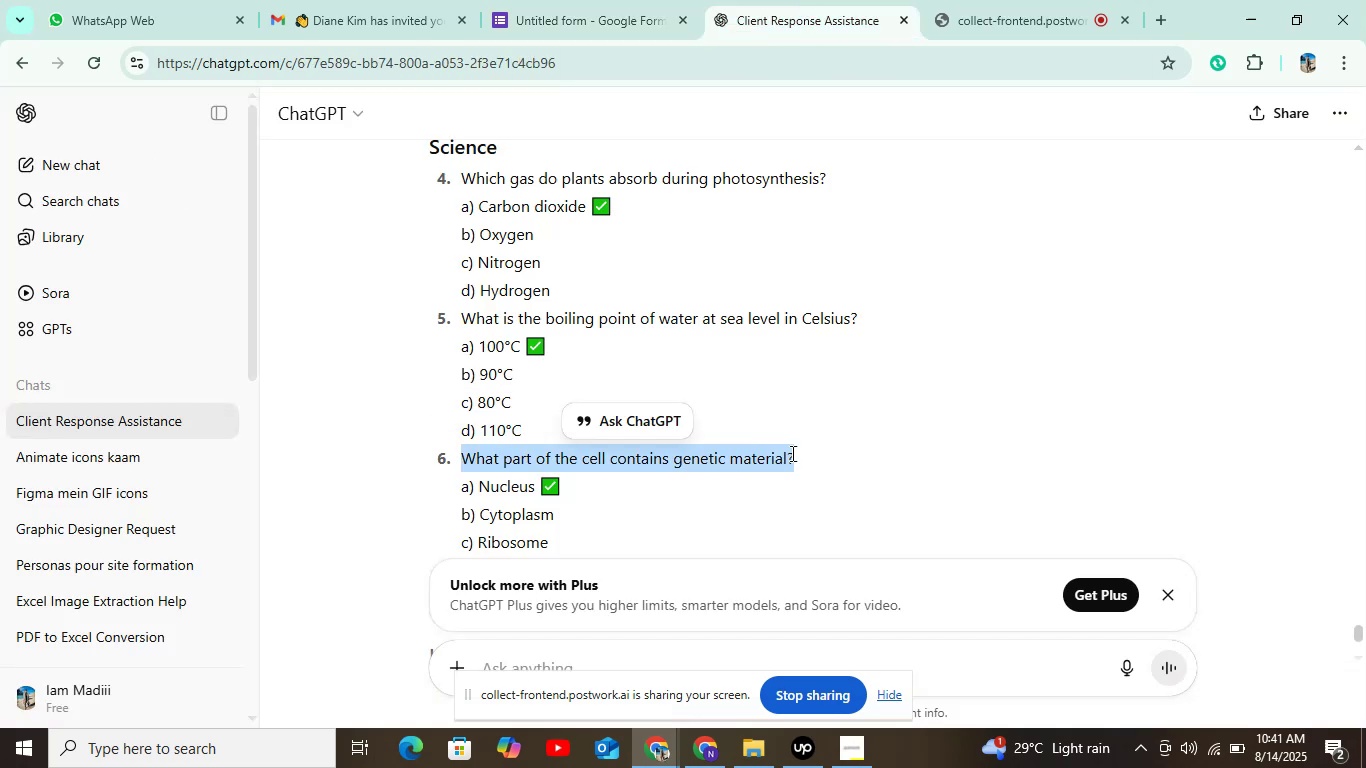 
key(Control+C)
 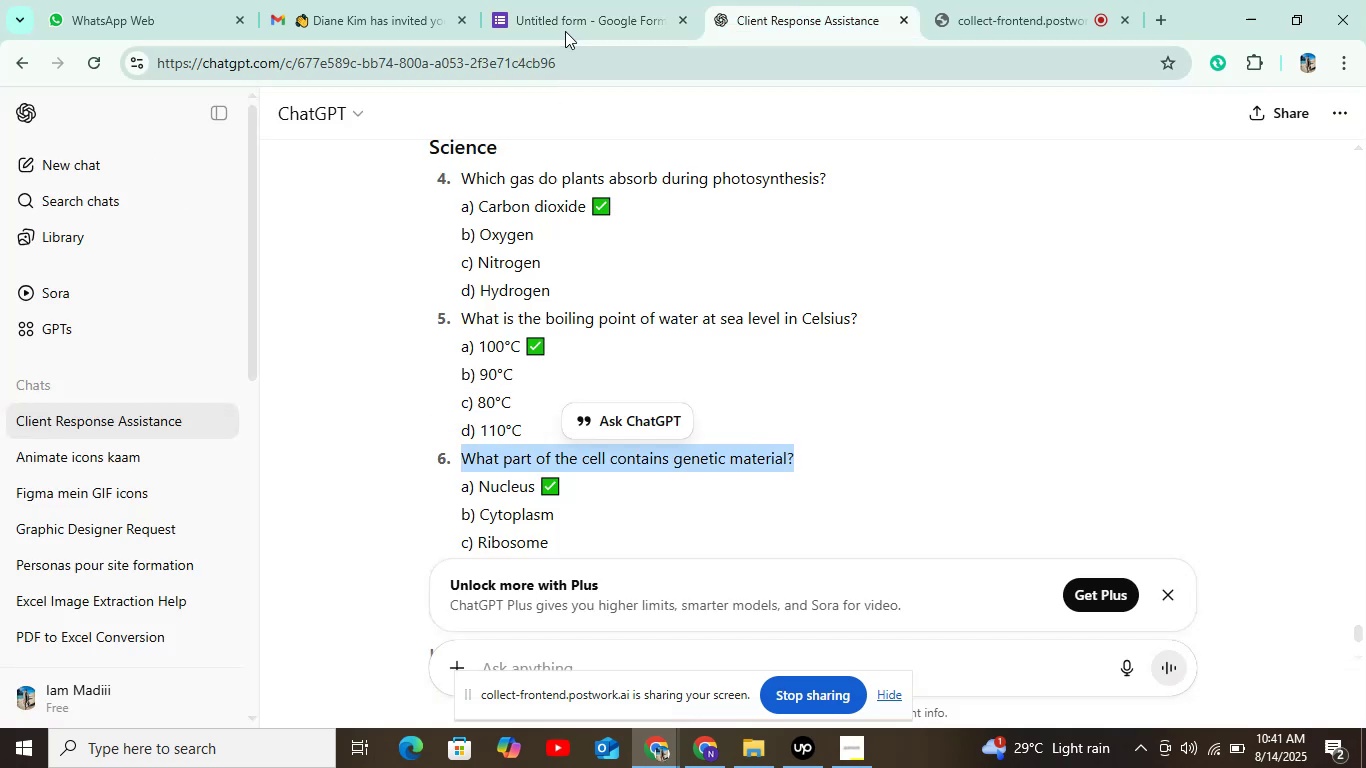 
left_click([567, 27])
 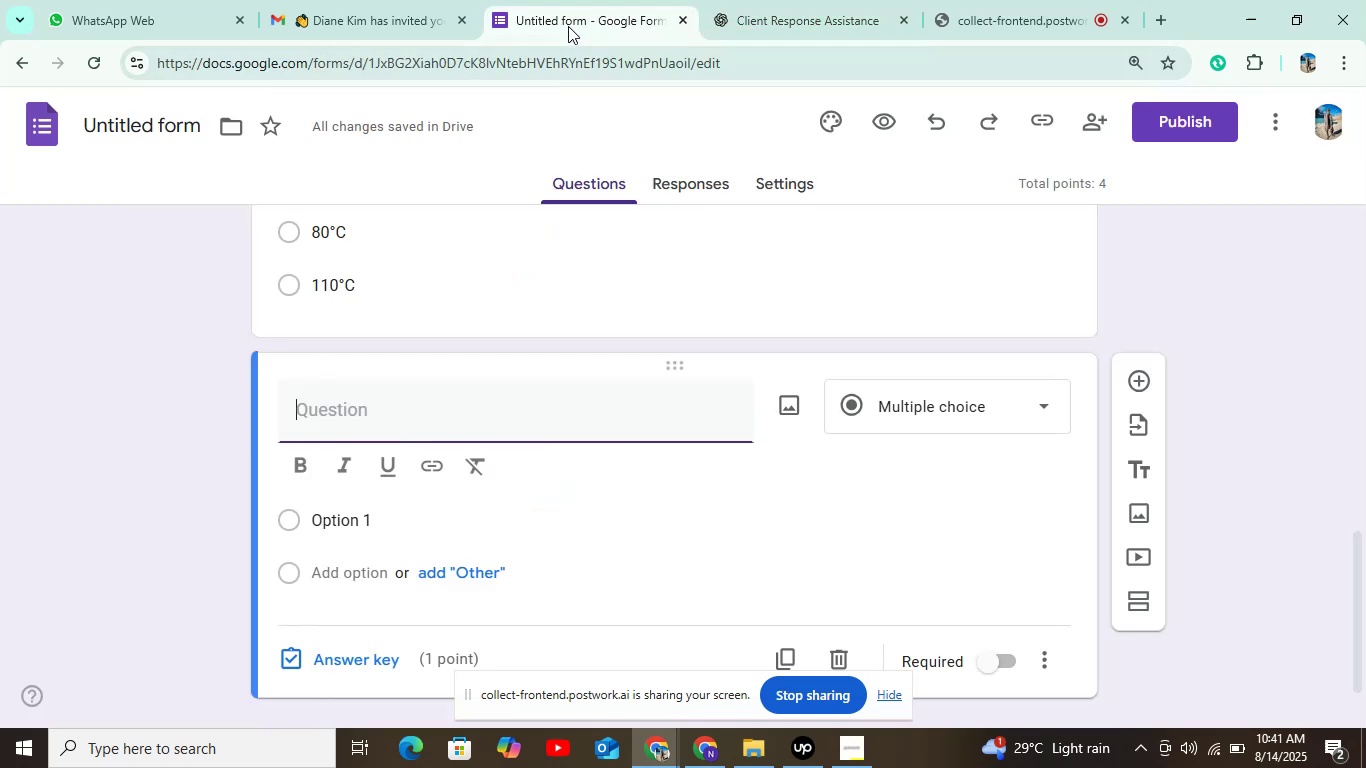 
key(Control+V)
 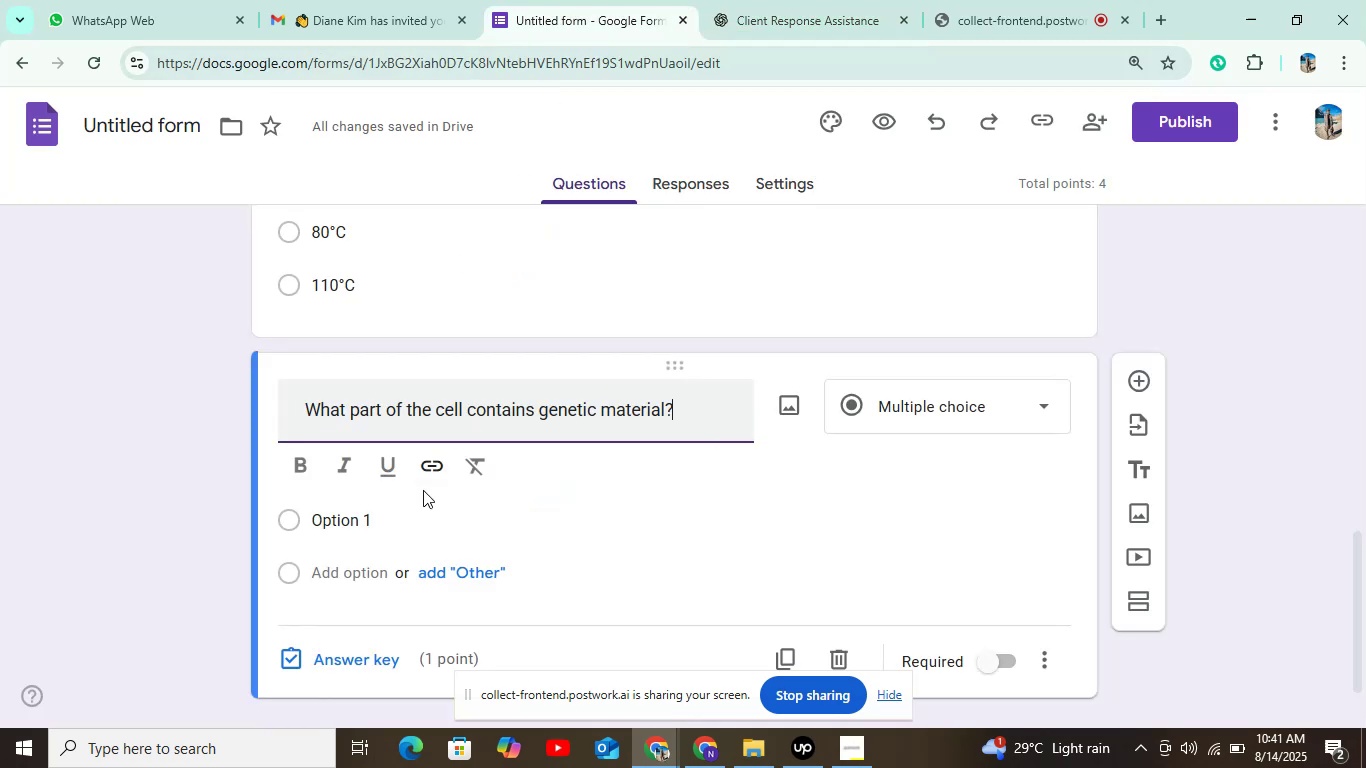 
left_click([421, 496])
 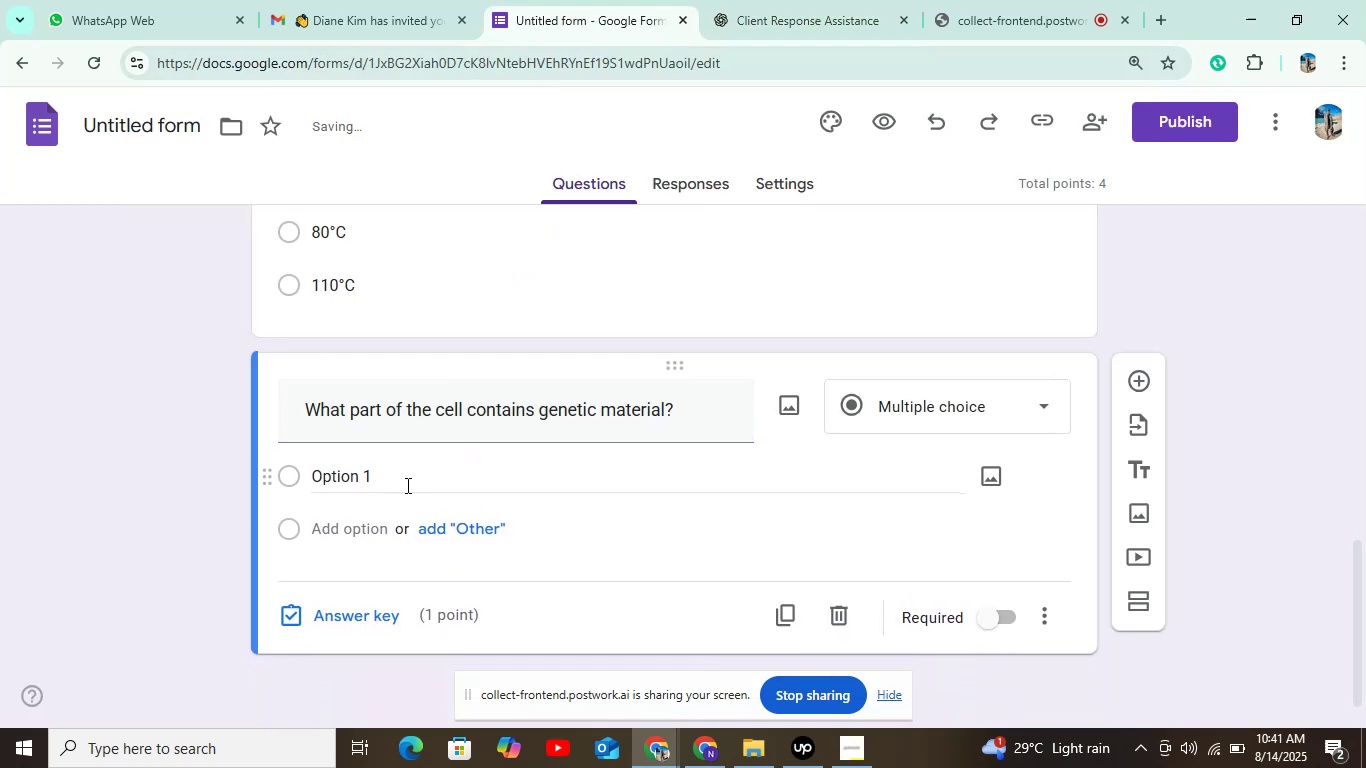 
left_click([394, 471])
 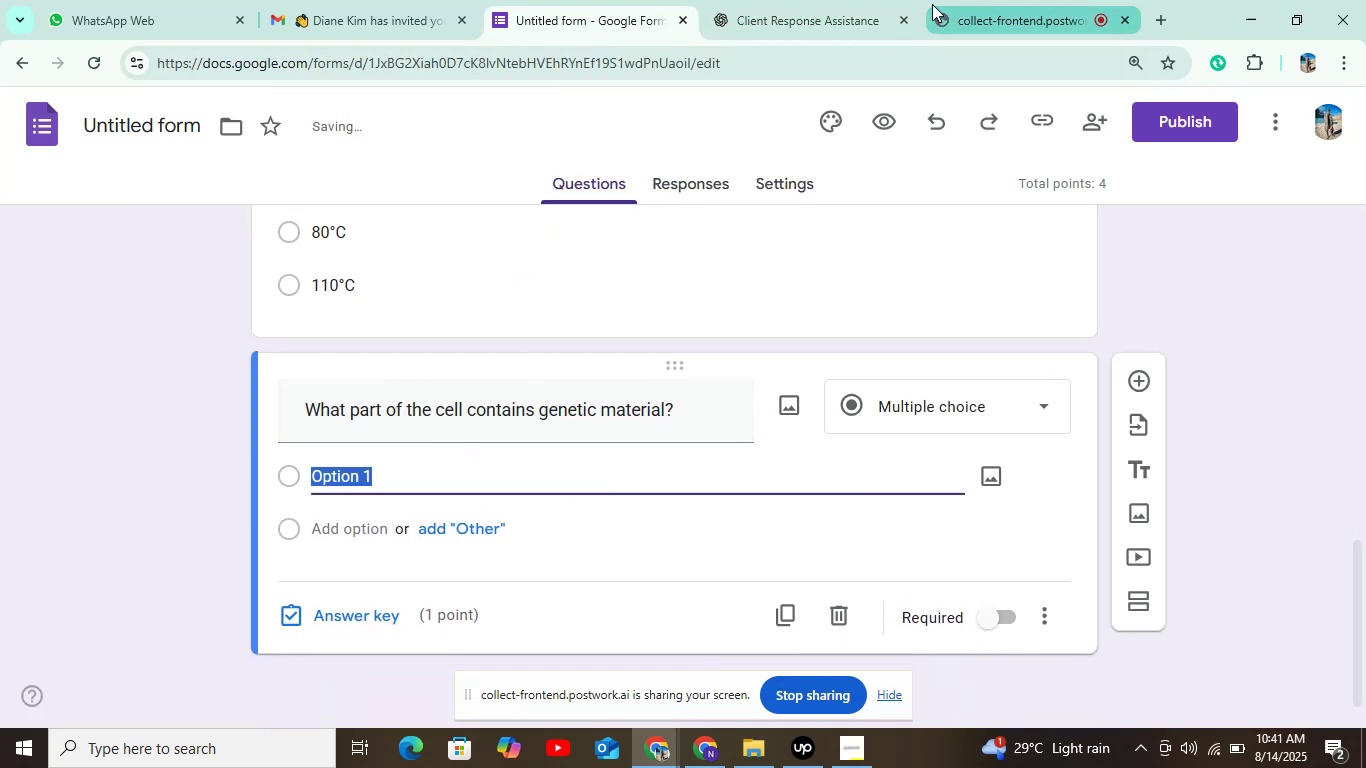 
left_click([843, 11])
 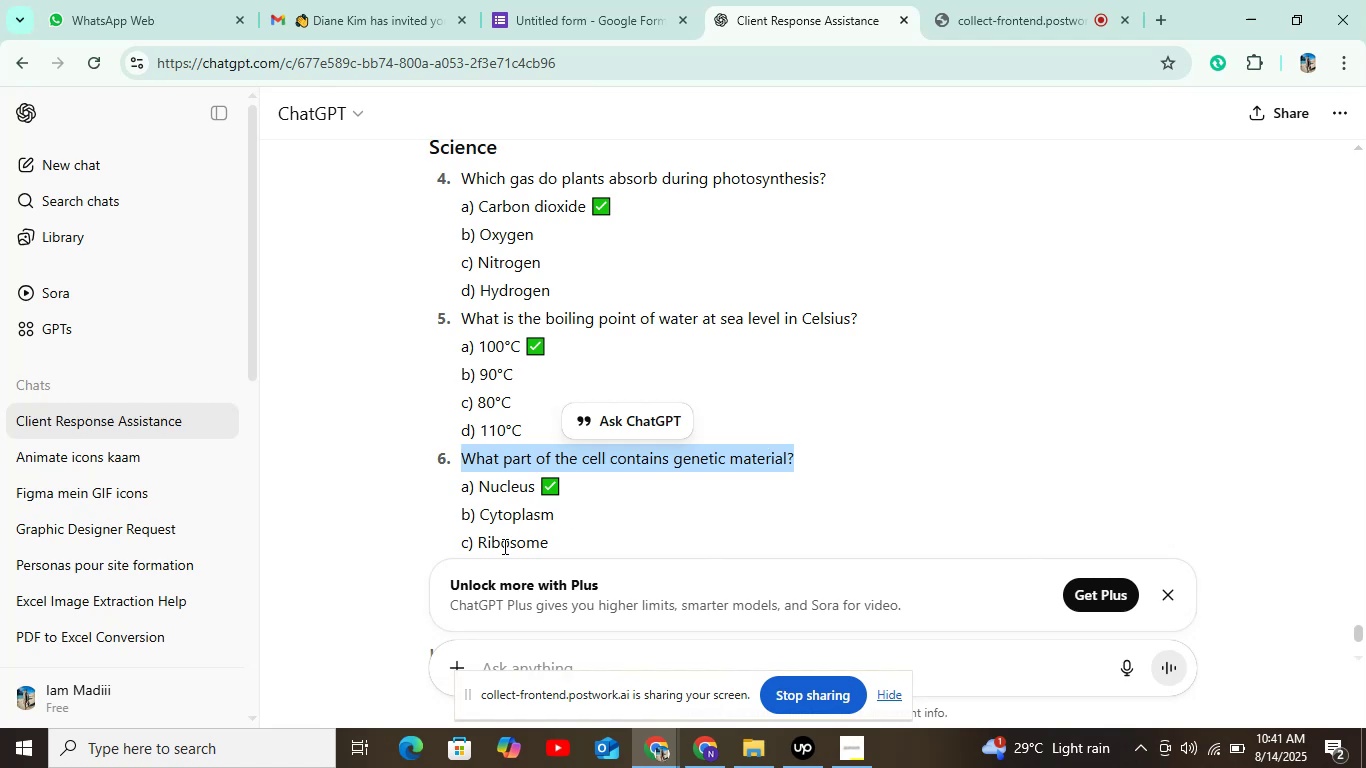 
left_click_drag(start_coordinate=[475, 487], to_coordinate=[537, 479])
 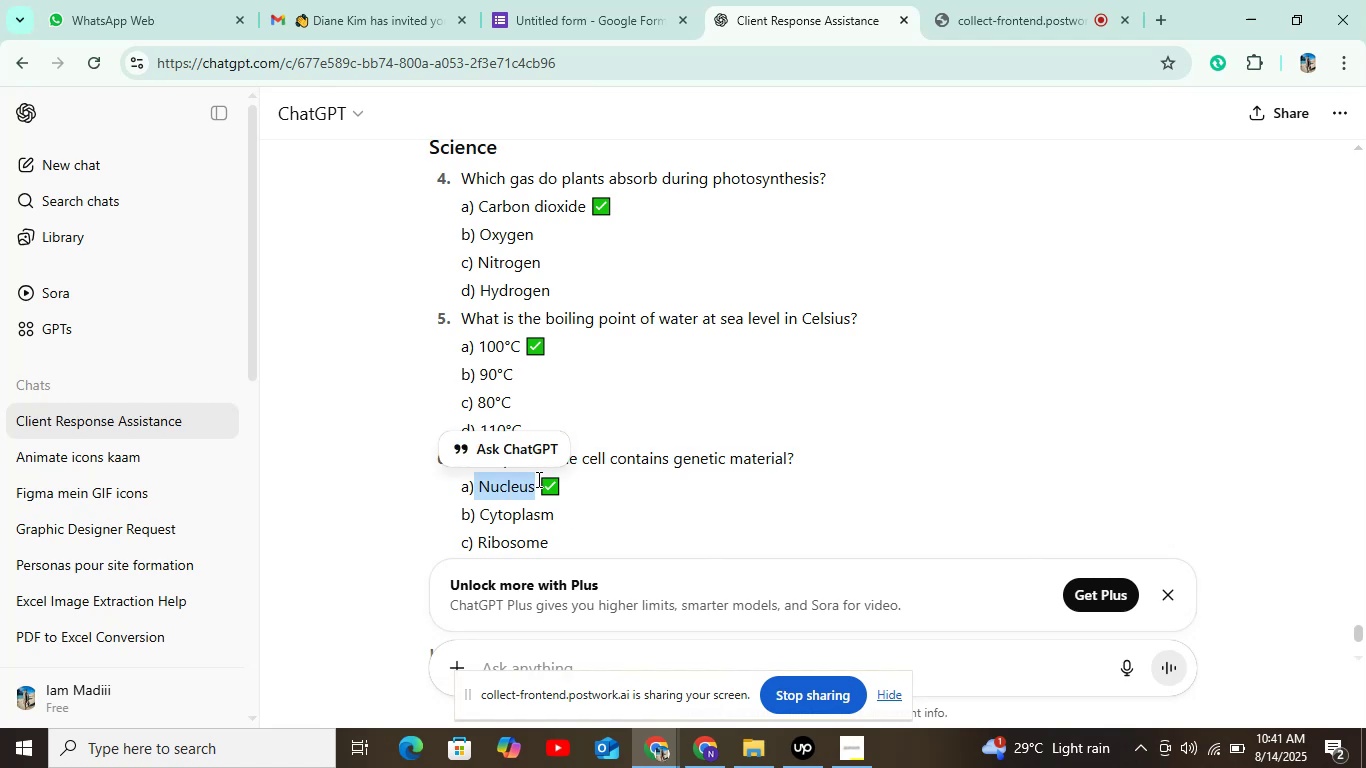 
key(Control+C)
 